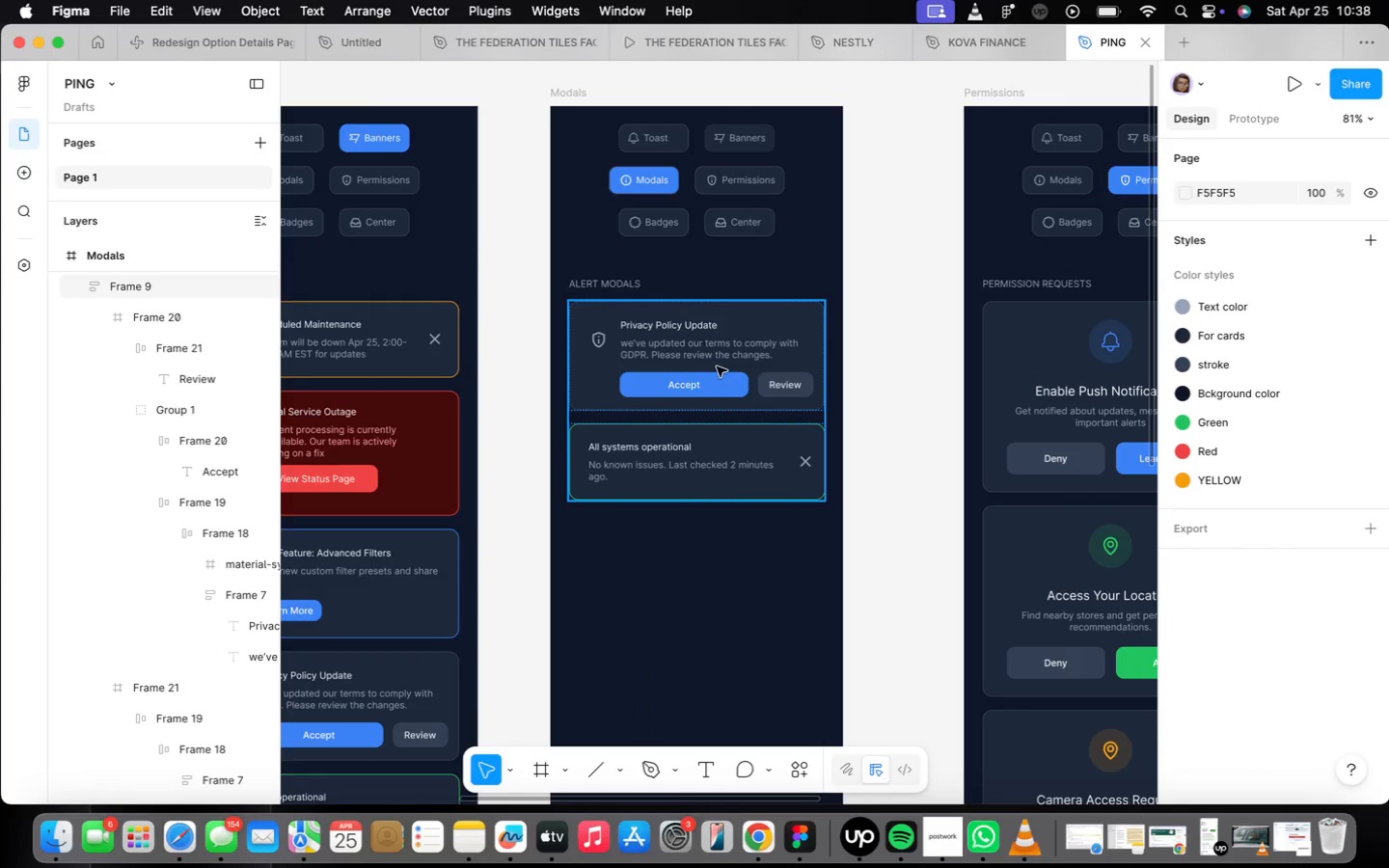 
double_click([717, 366])
 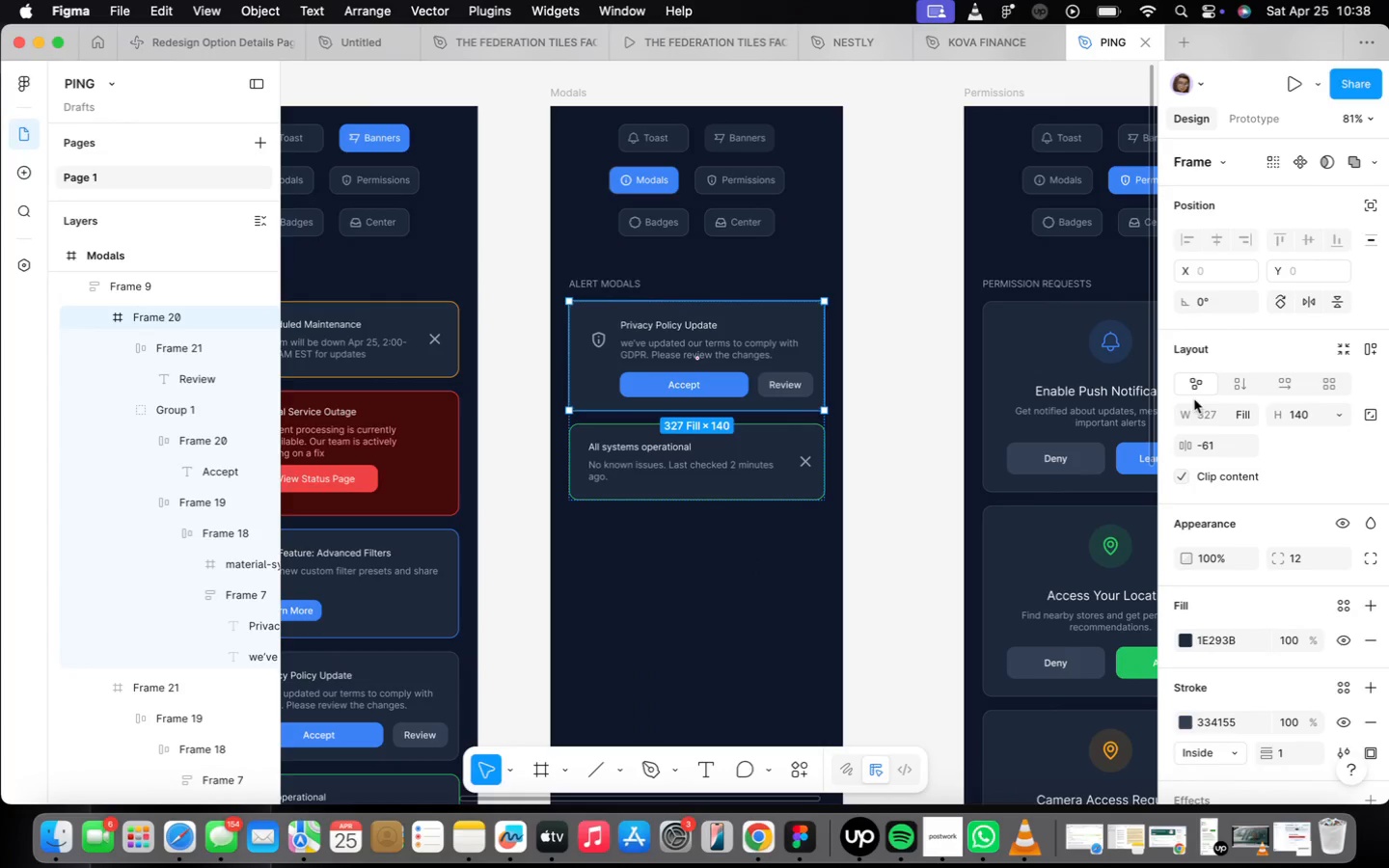 
left_click([1312, 414])
 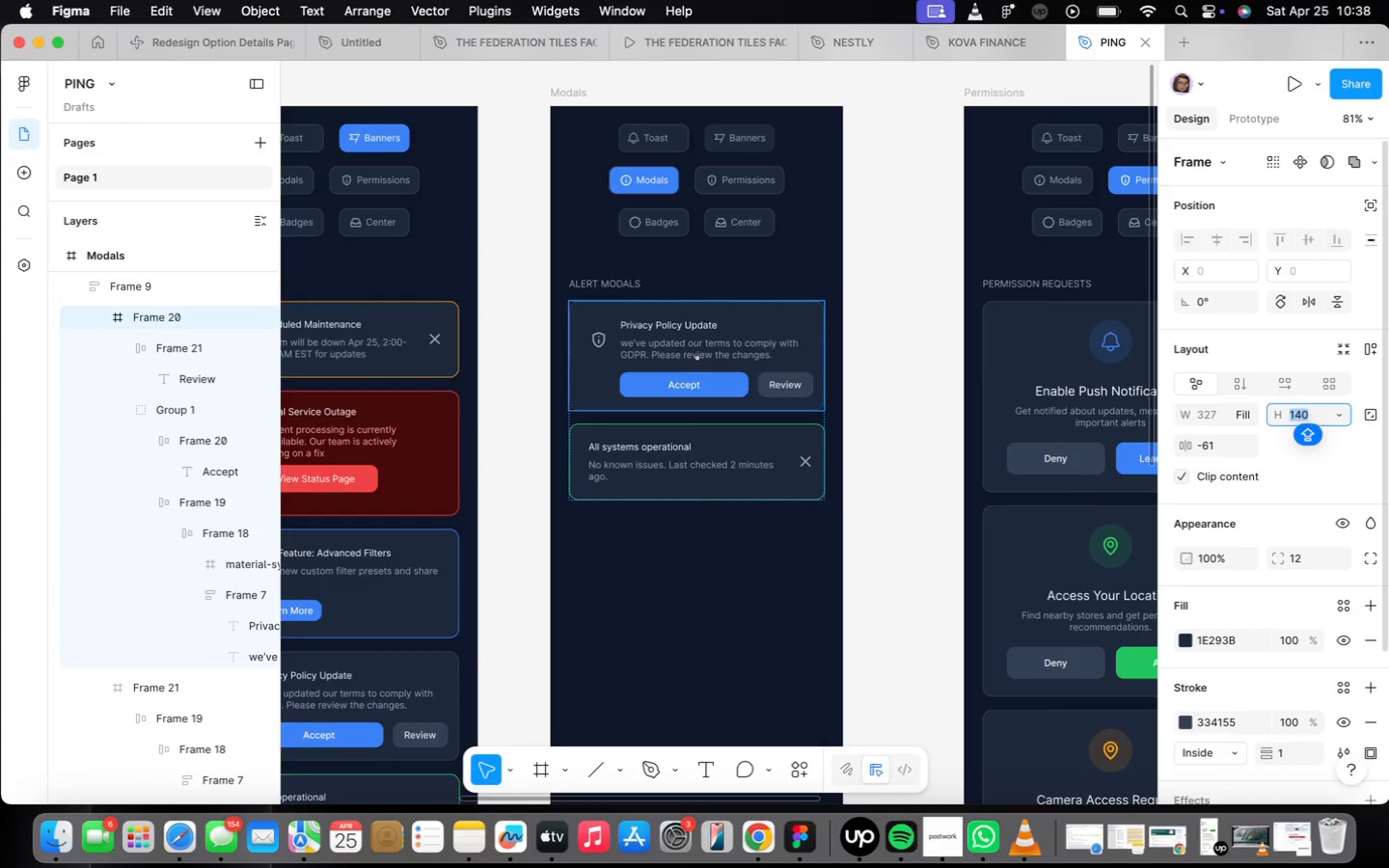 
type(356)
 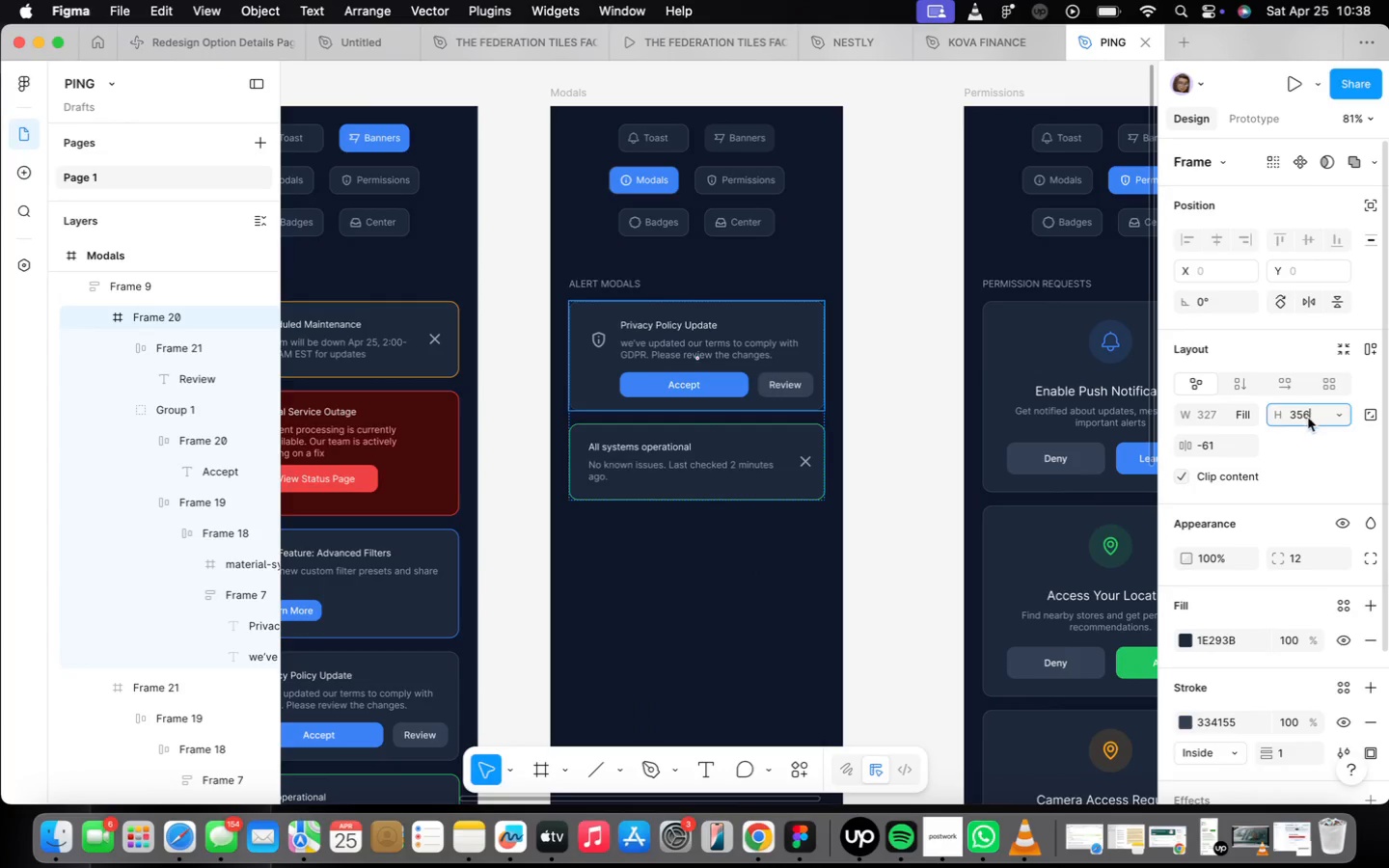 
key(Enter)
 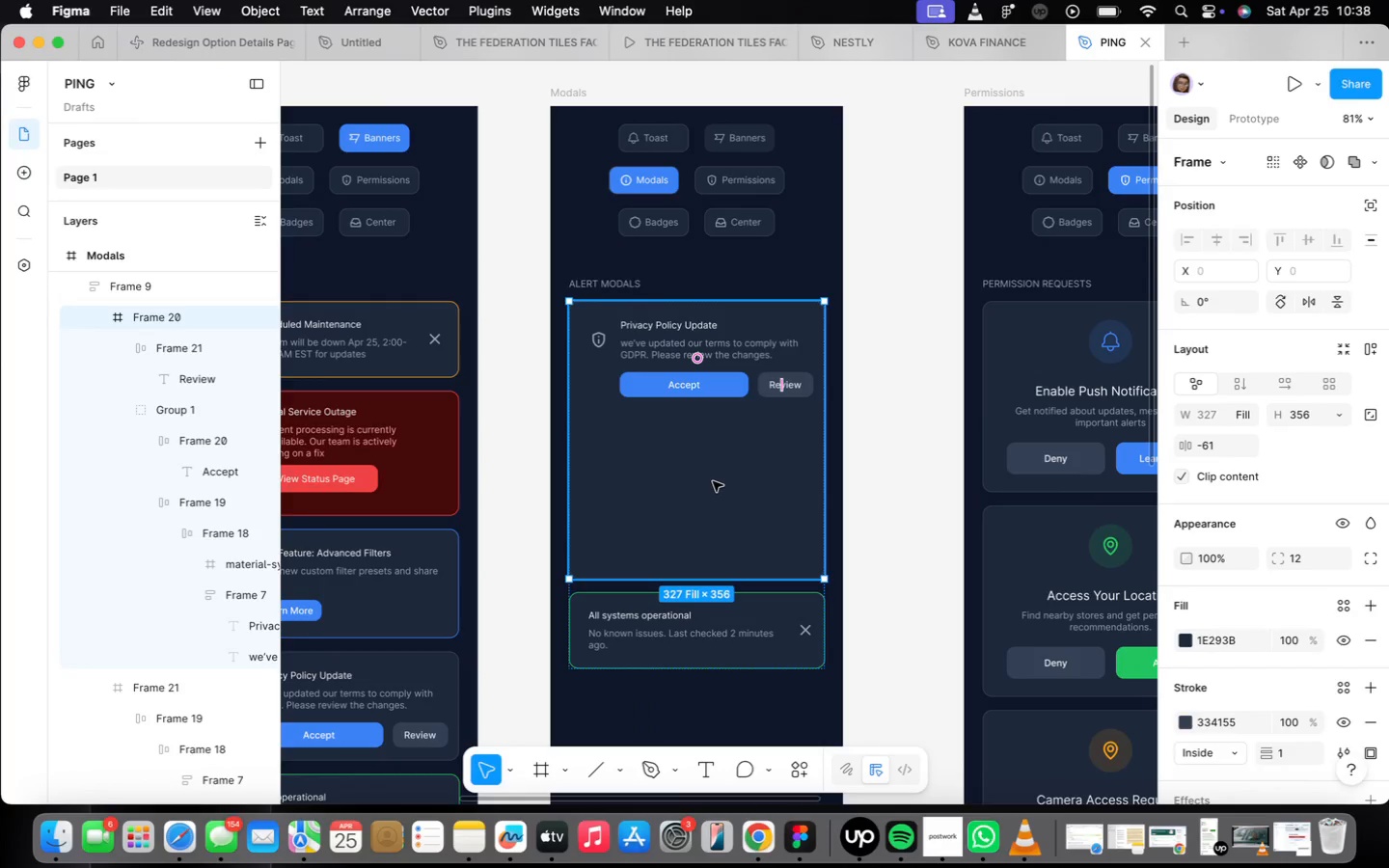 
scroll: coordinate [717, 480], scroll_direction: up, amount: 3.0
 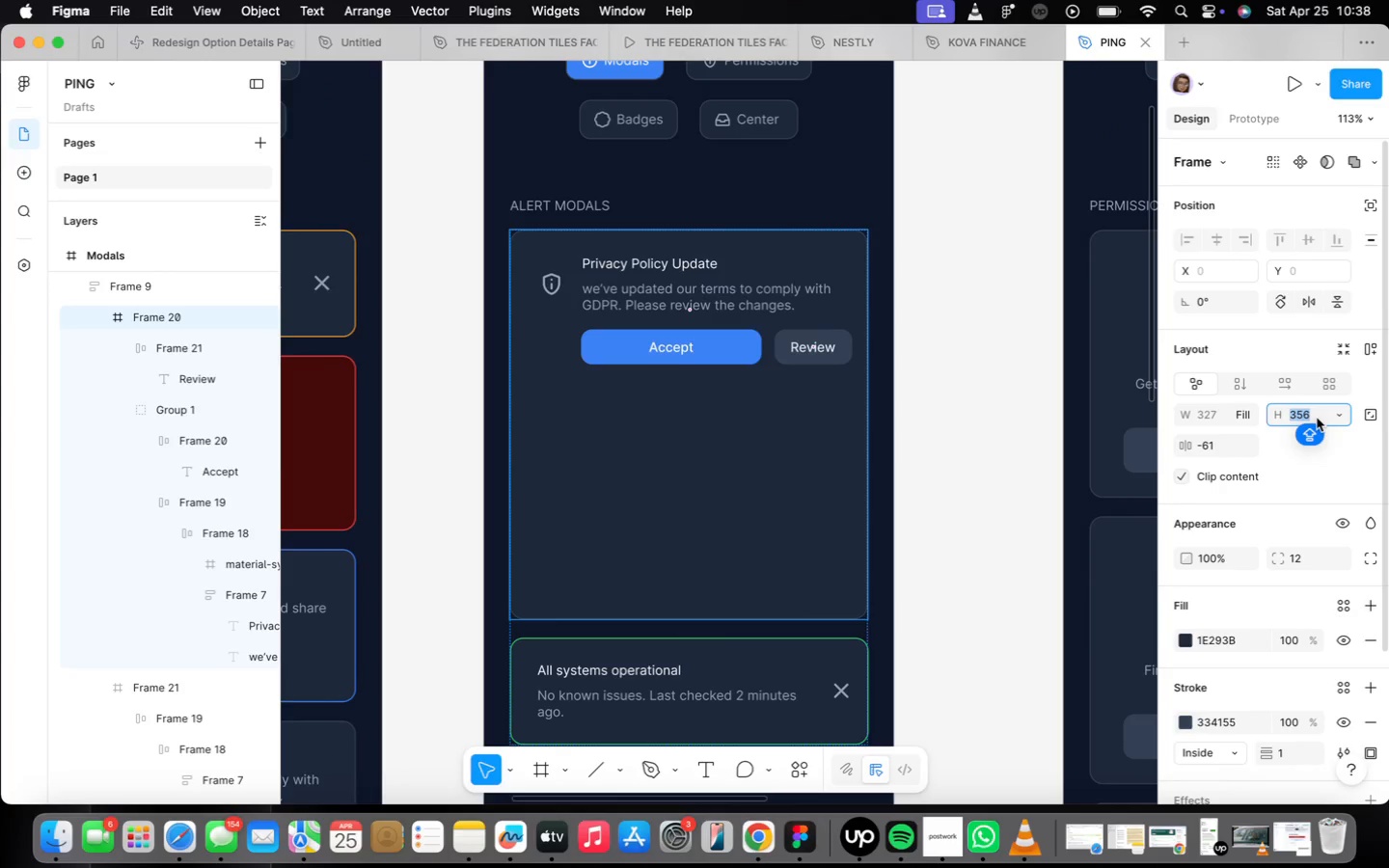 
type(256)
 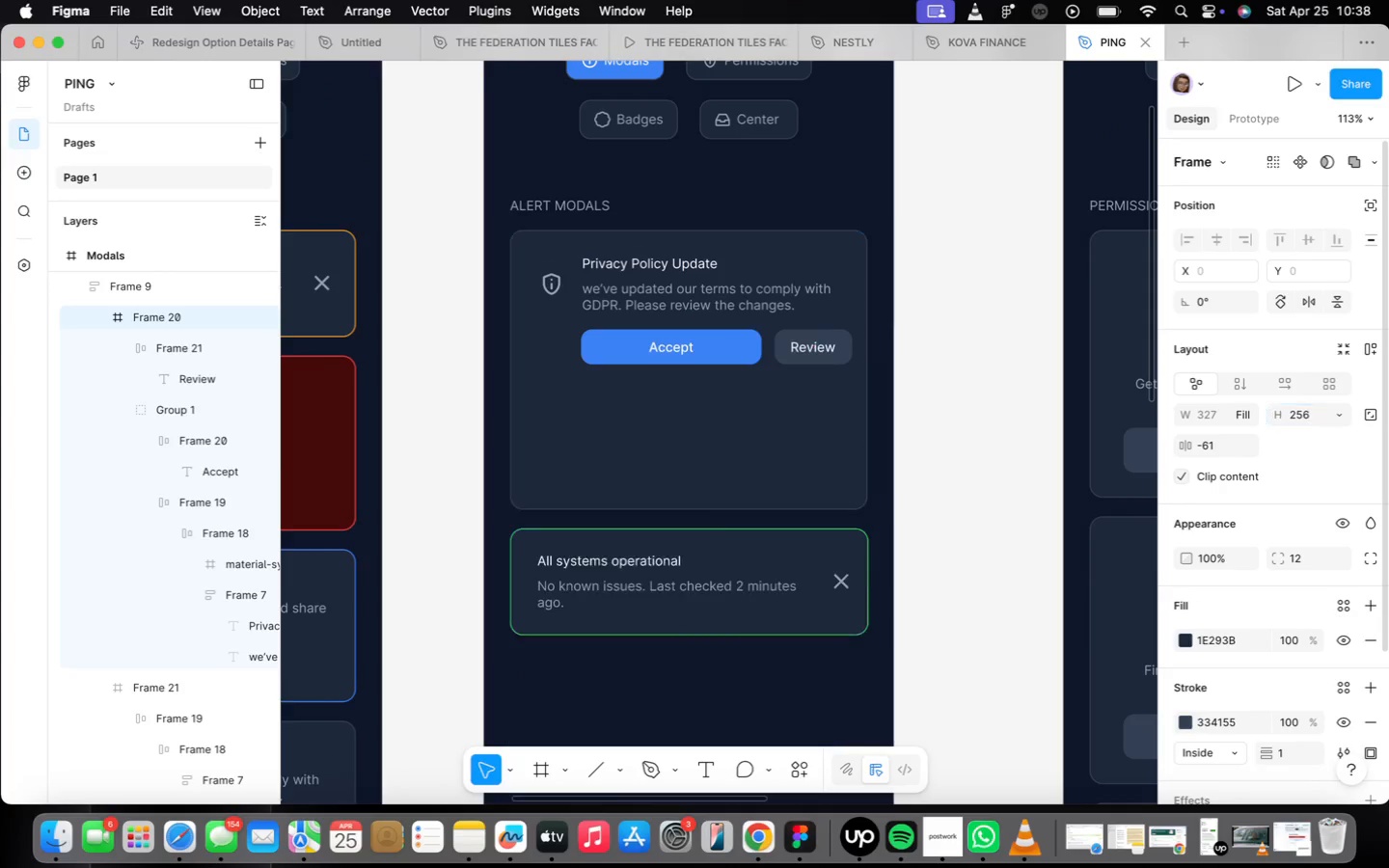 
key(Enter)
 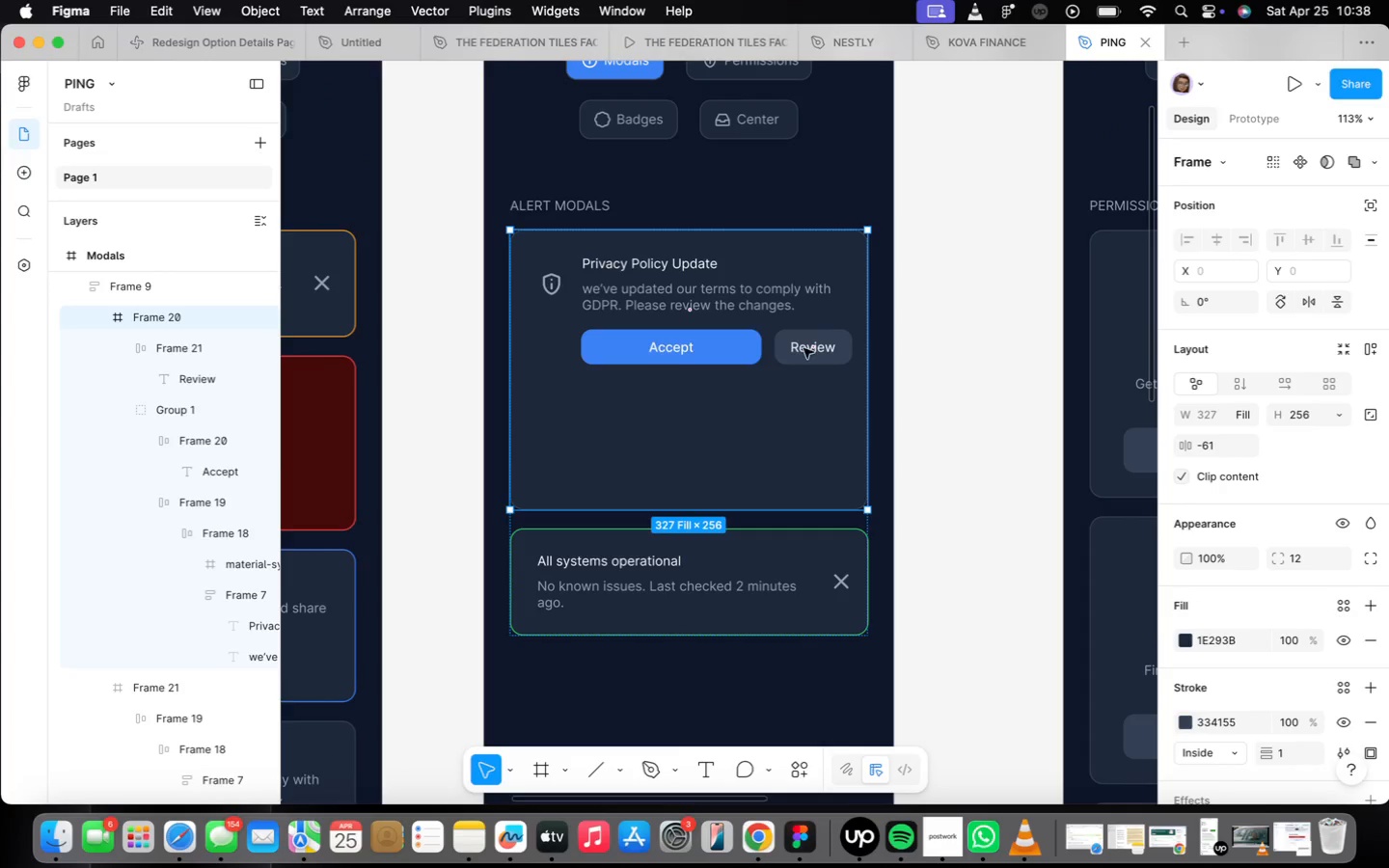 
scroll: coordinate [647, 284], scroll_direction: up, amount: 3.0
 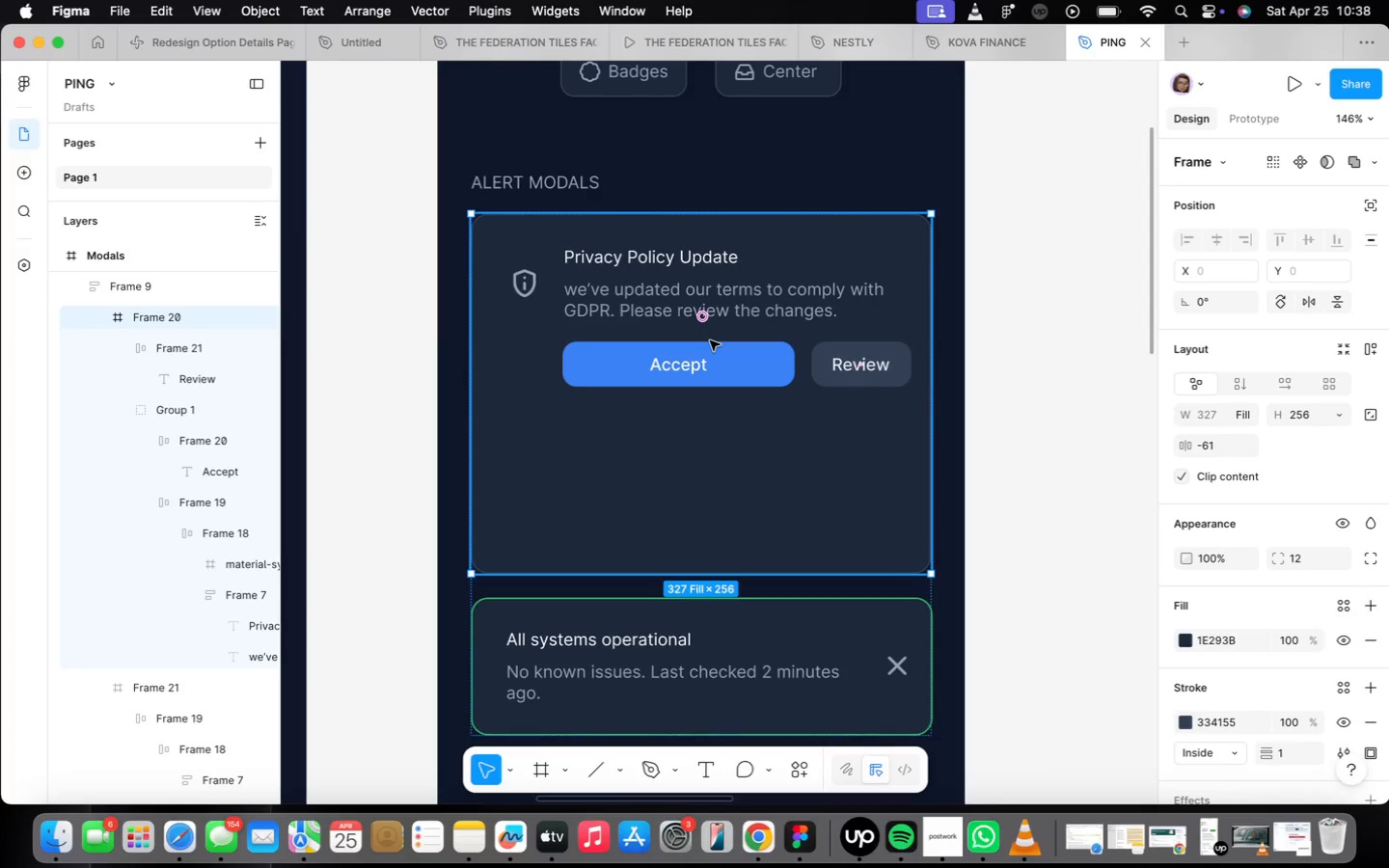 
double_click([710, 340])
 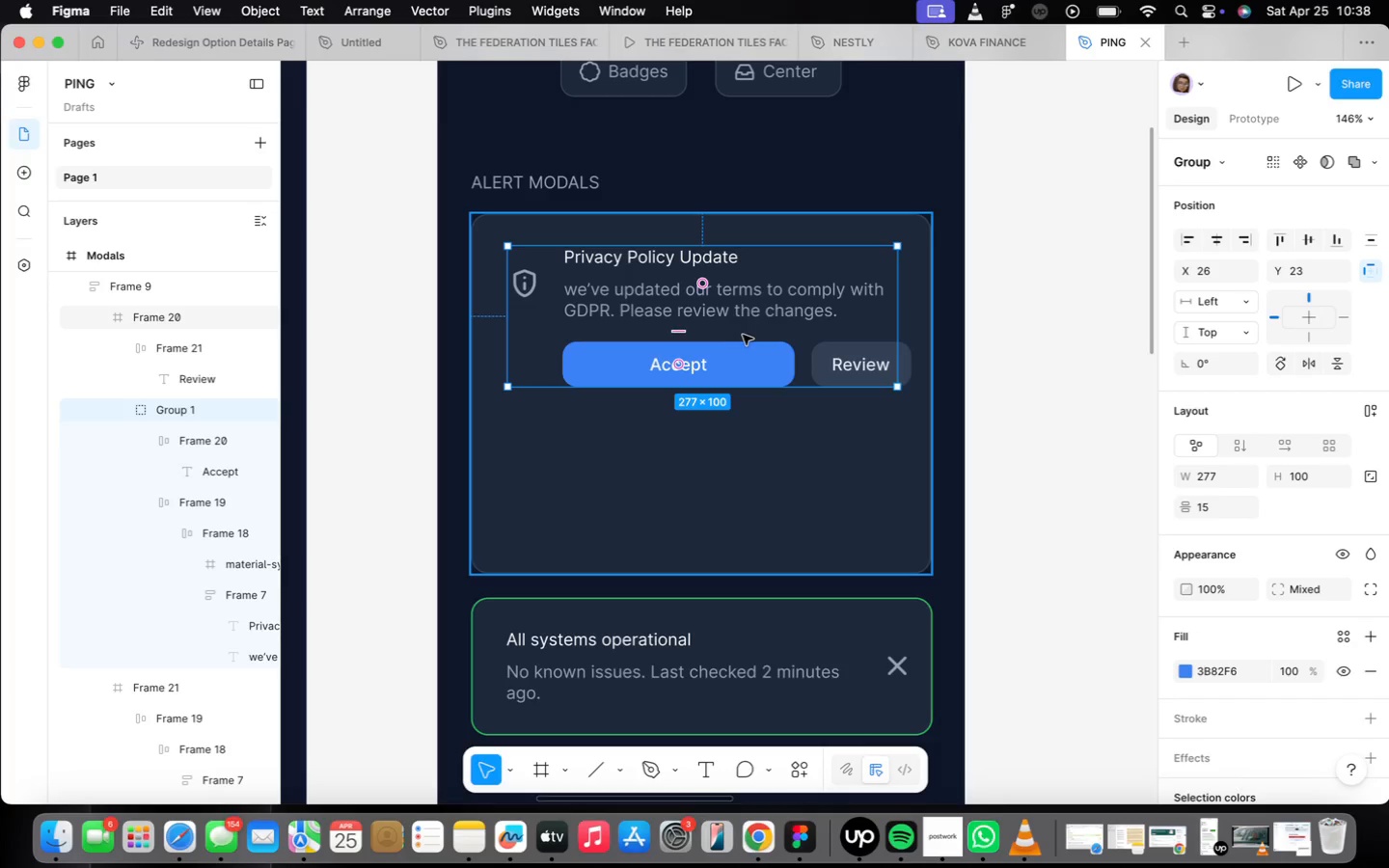 
left_click_drag(start_coordinate=[749, 334], to_coordinate=[741, 468])
 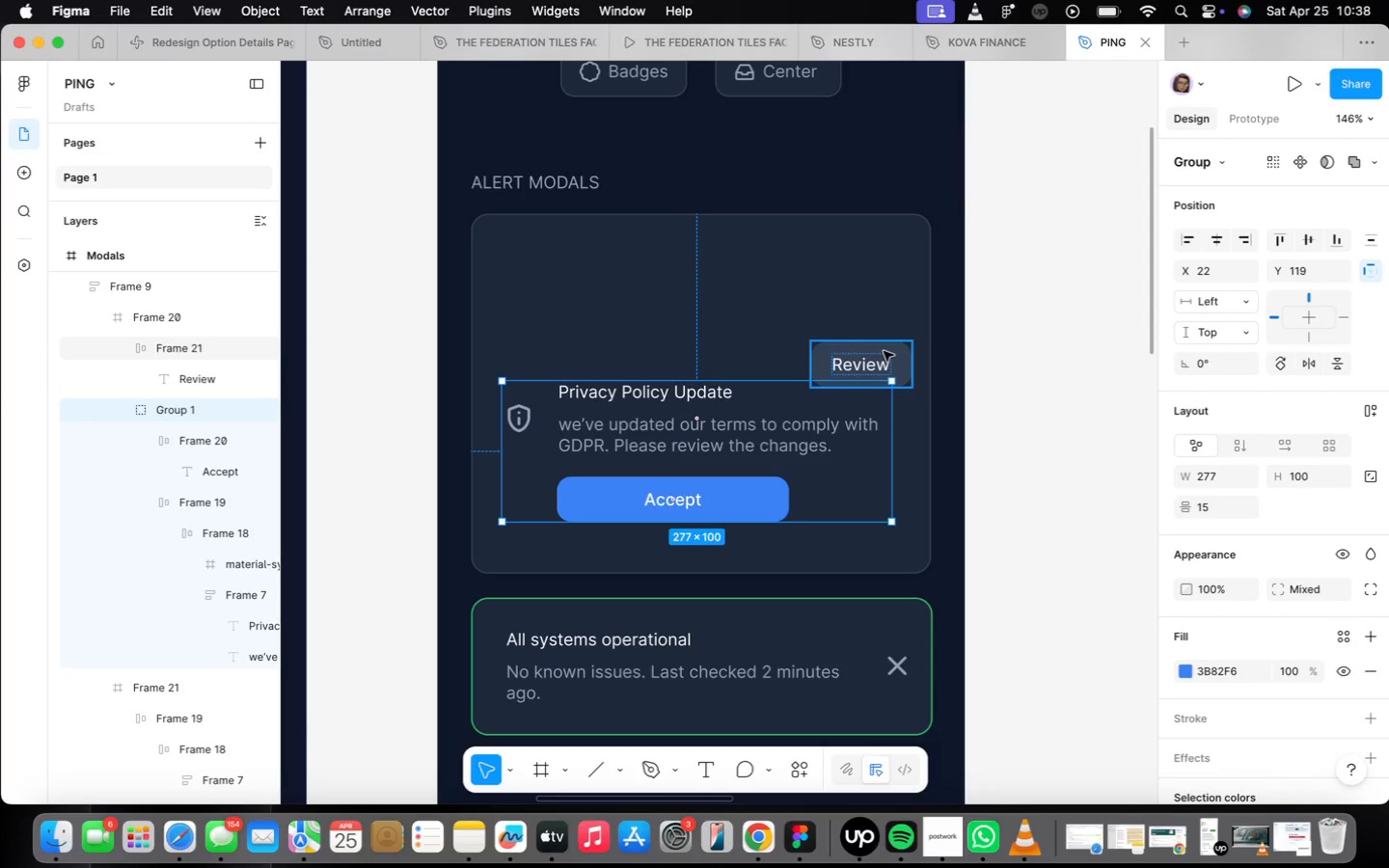 
left_click([885, 353])
 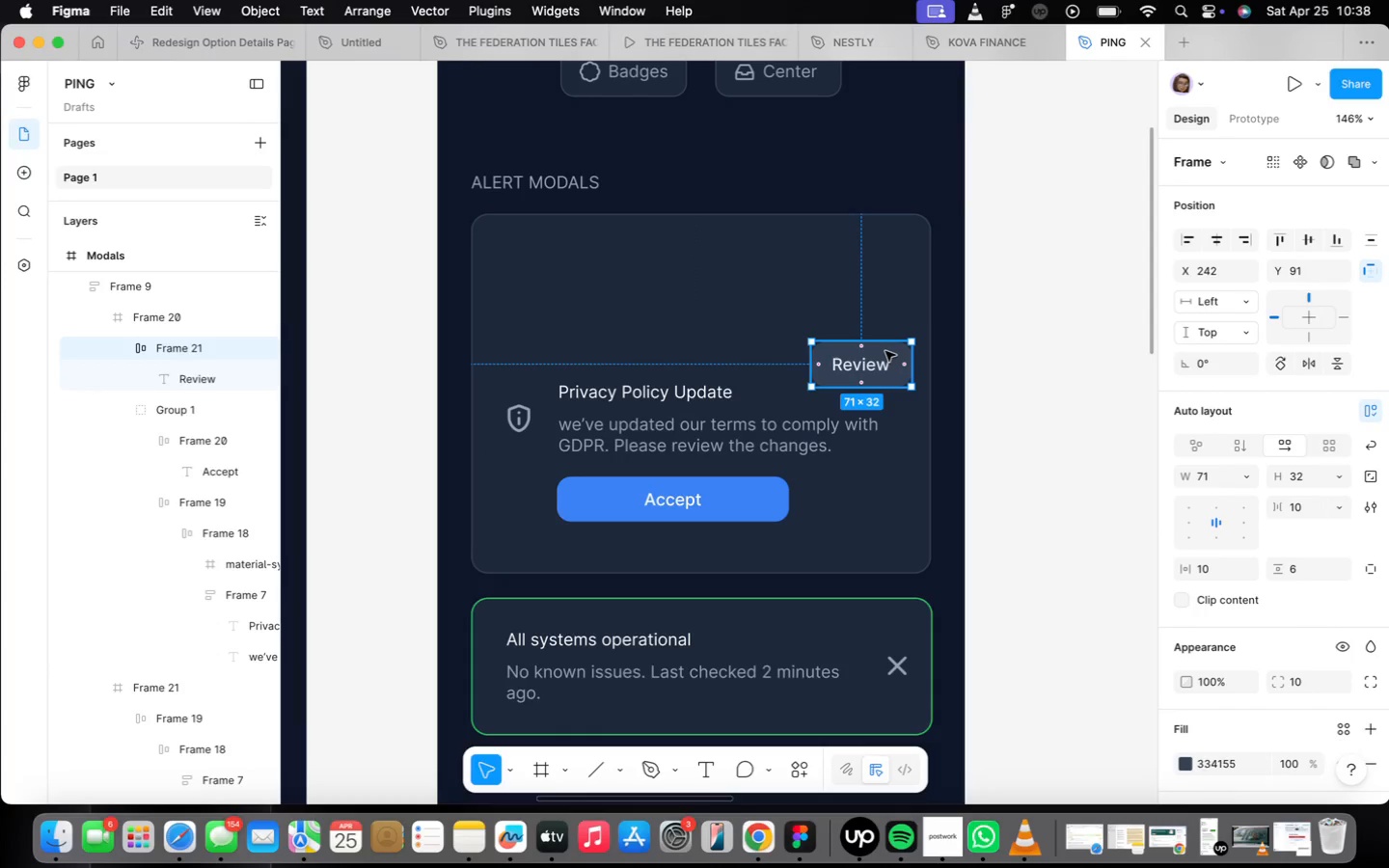 
key(Backspace)
 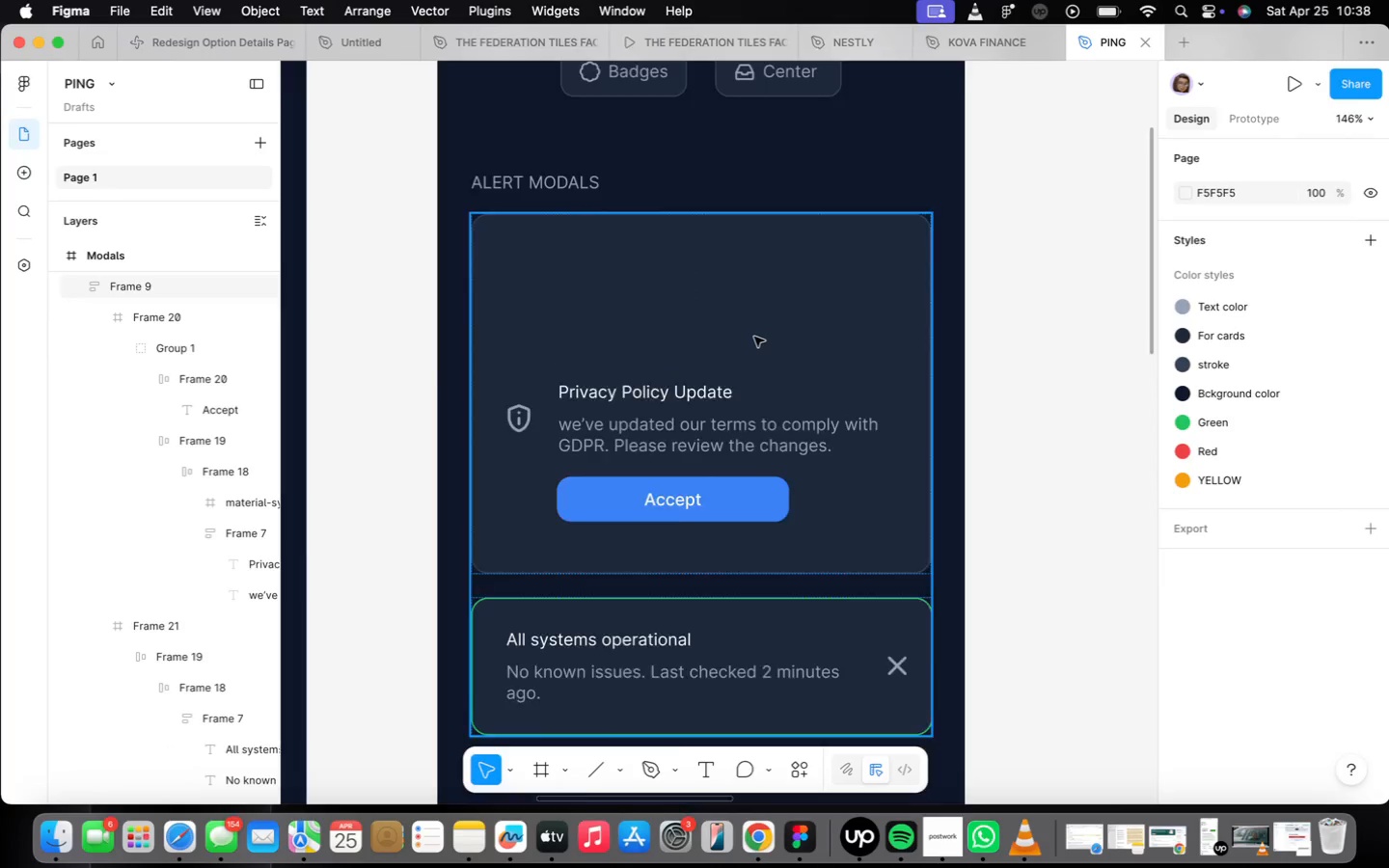 
scroll: coordinate [754, 337], scroll_direction: down, amount: 12.0
 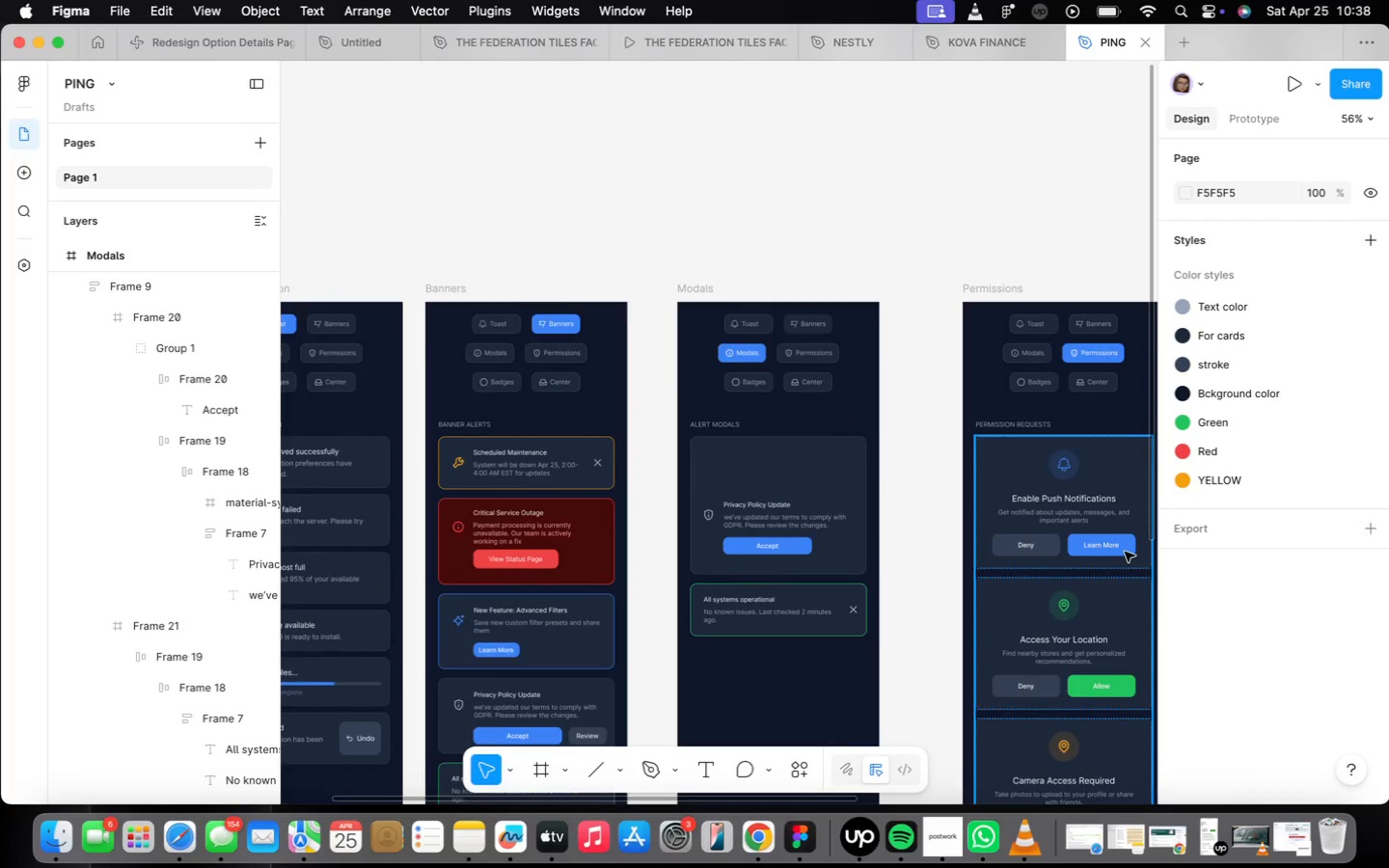 
double_click([1076, 548])
 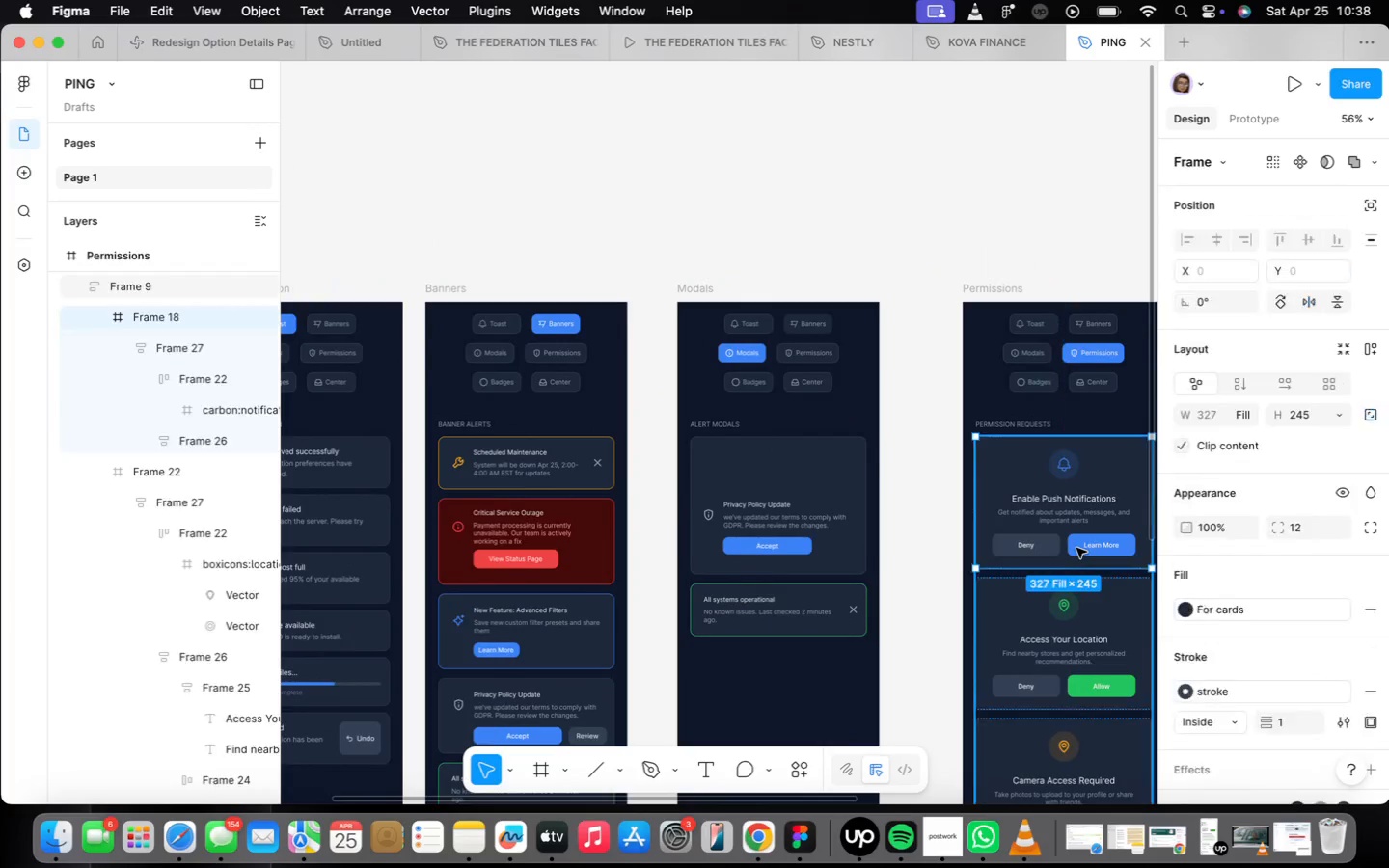 
triple_click([1076, 548])
 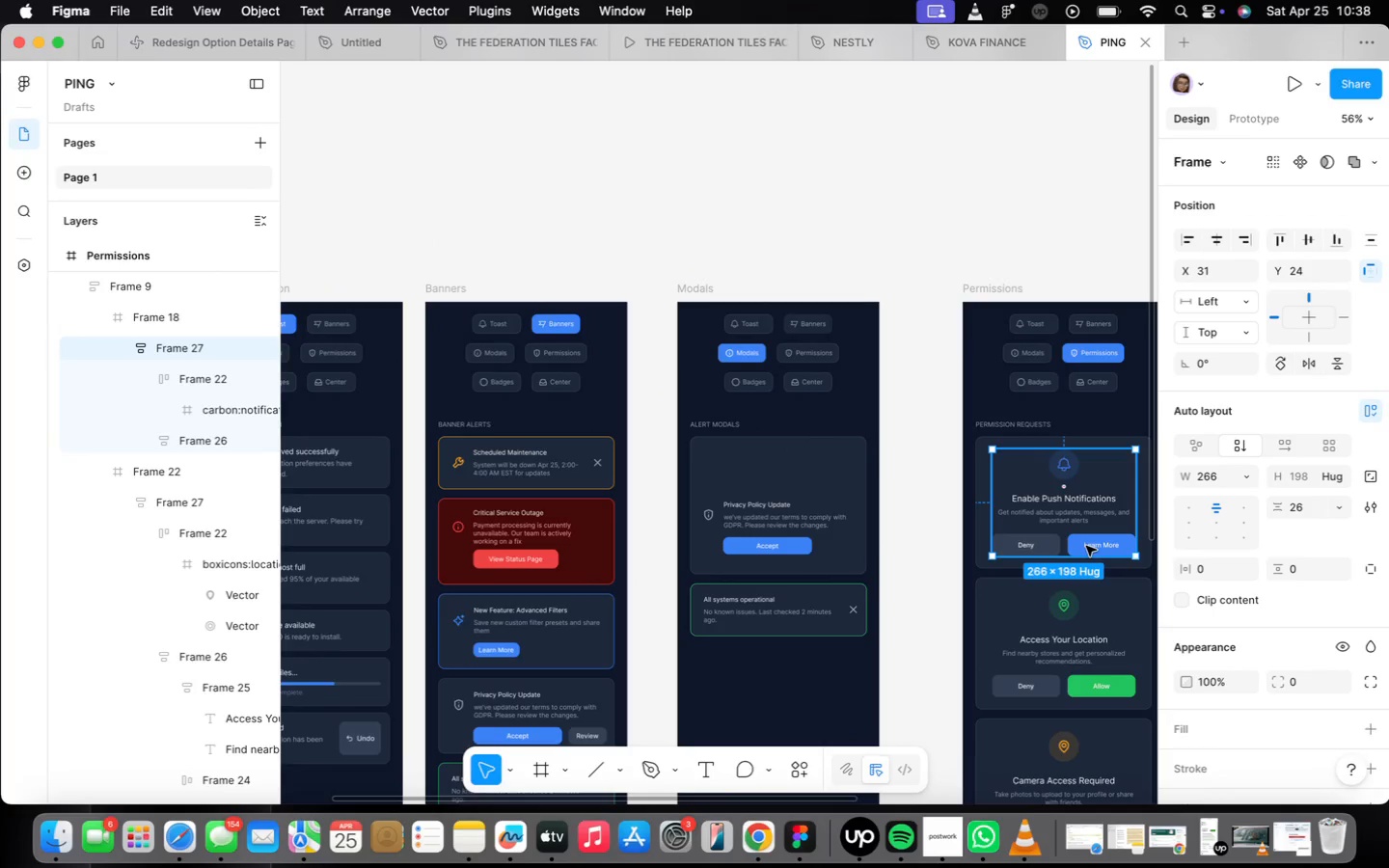 
scroll: coordinate [1083, 543], scroll_direction: down, amount: 1.0
 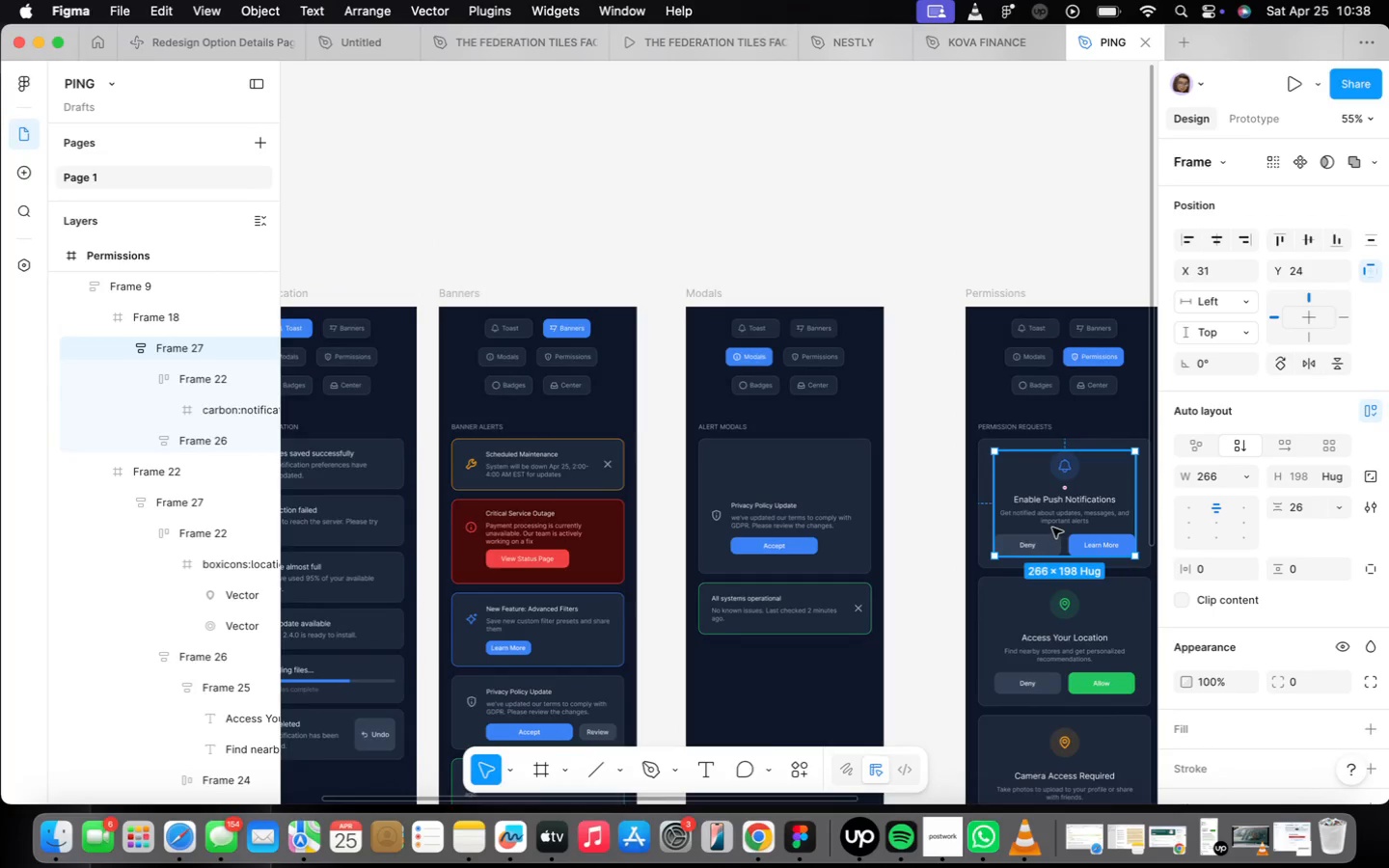 
right_click([1052, 528])
 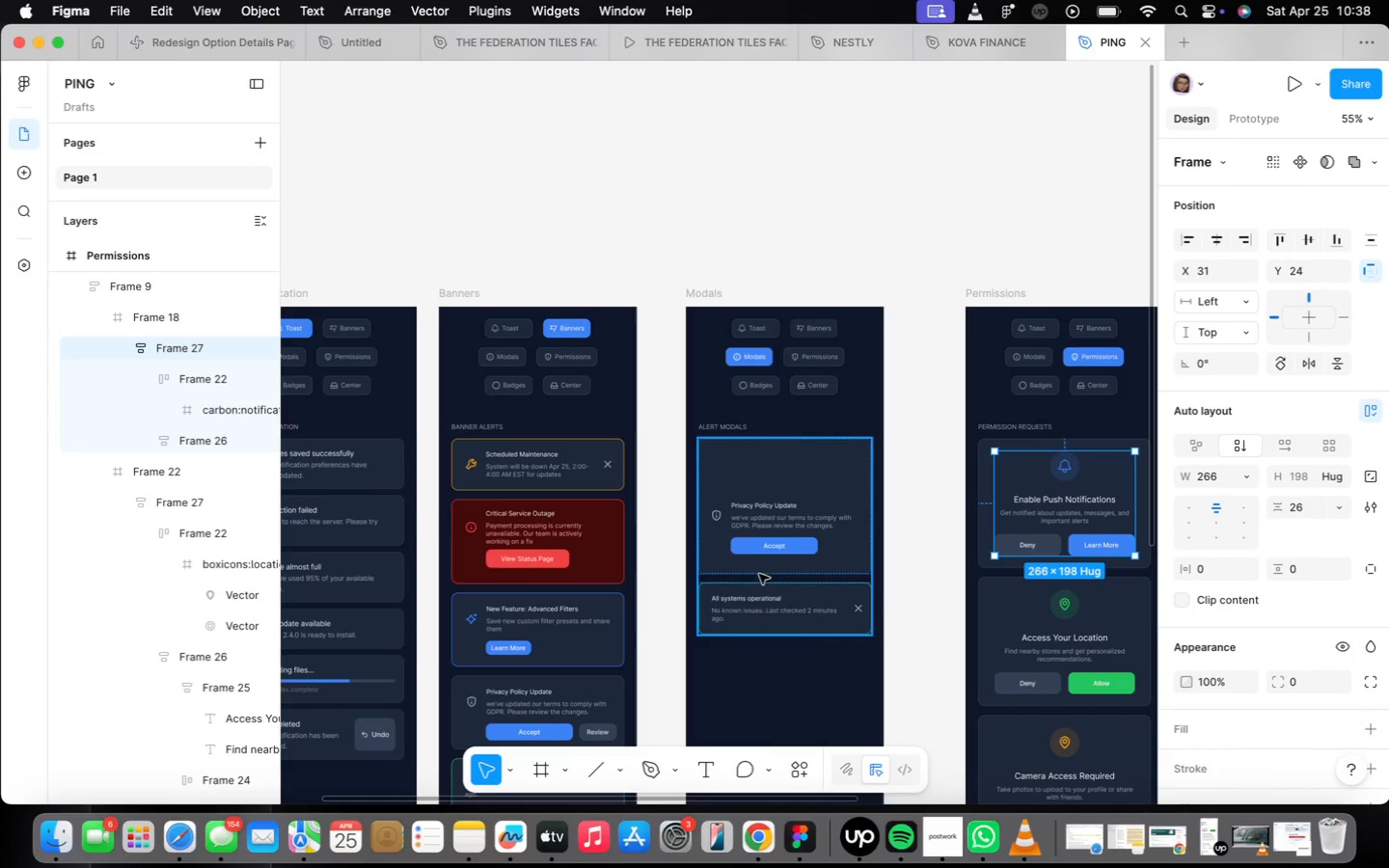 
double_click([760, 531])
 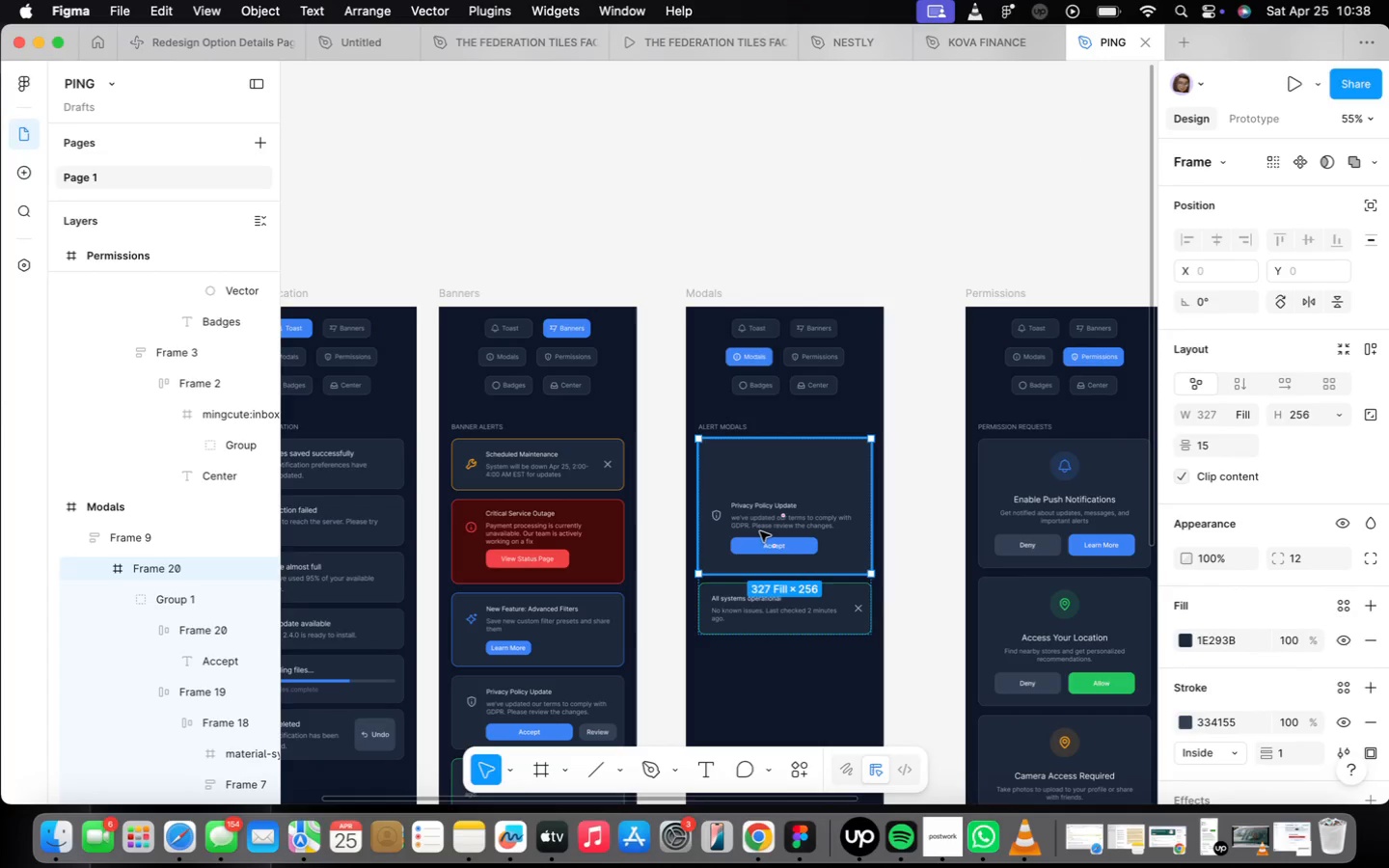 
double_click([760, 531])
 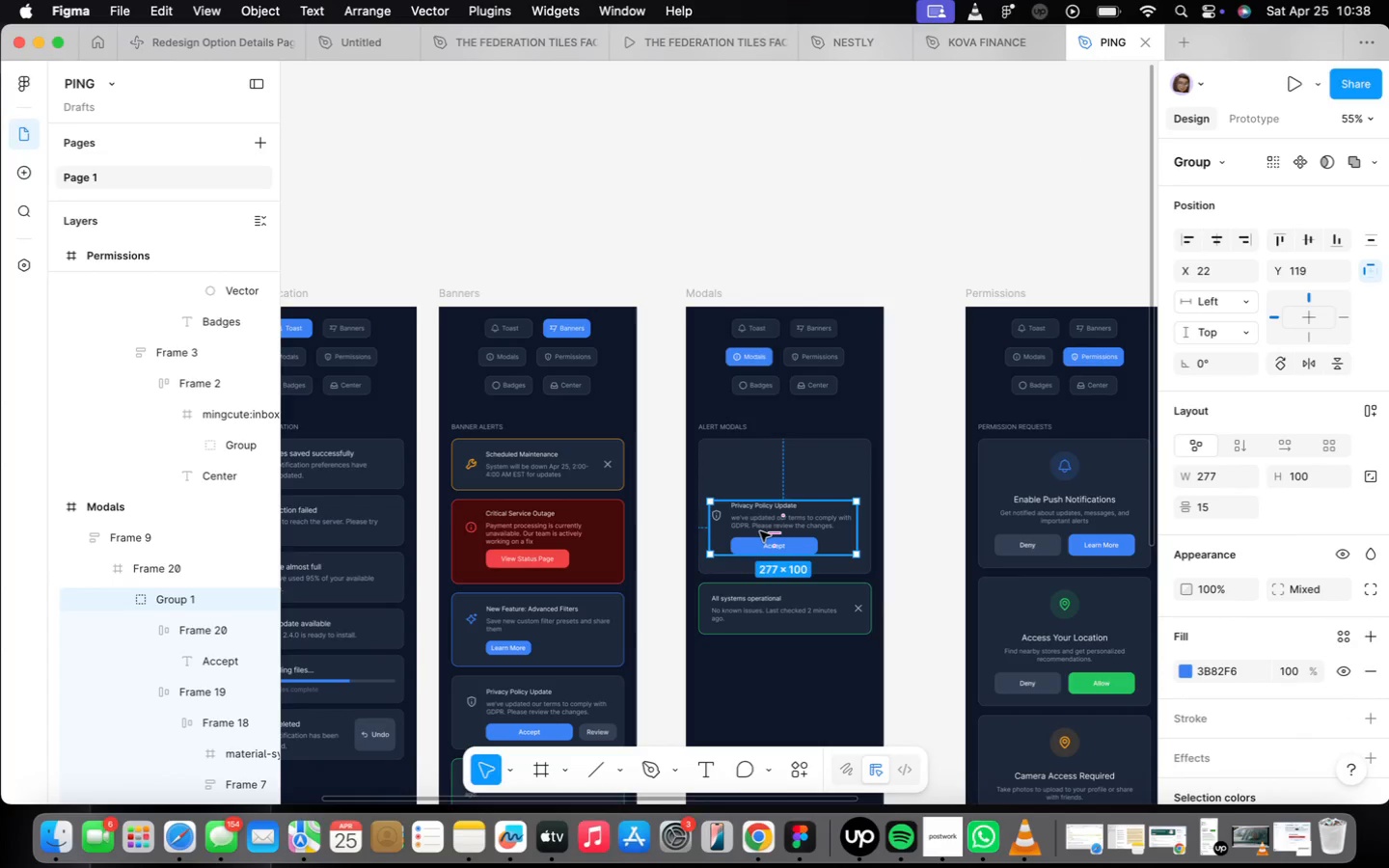 
right_click([760, 531])
 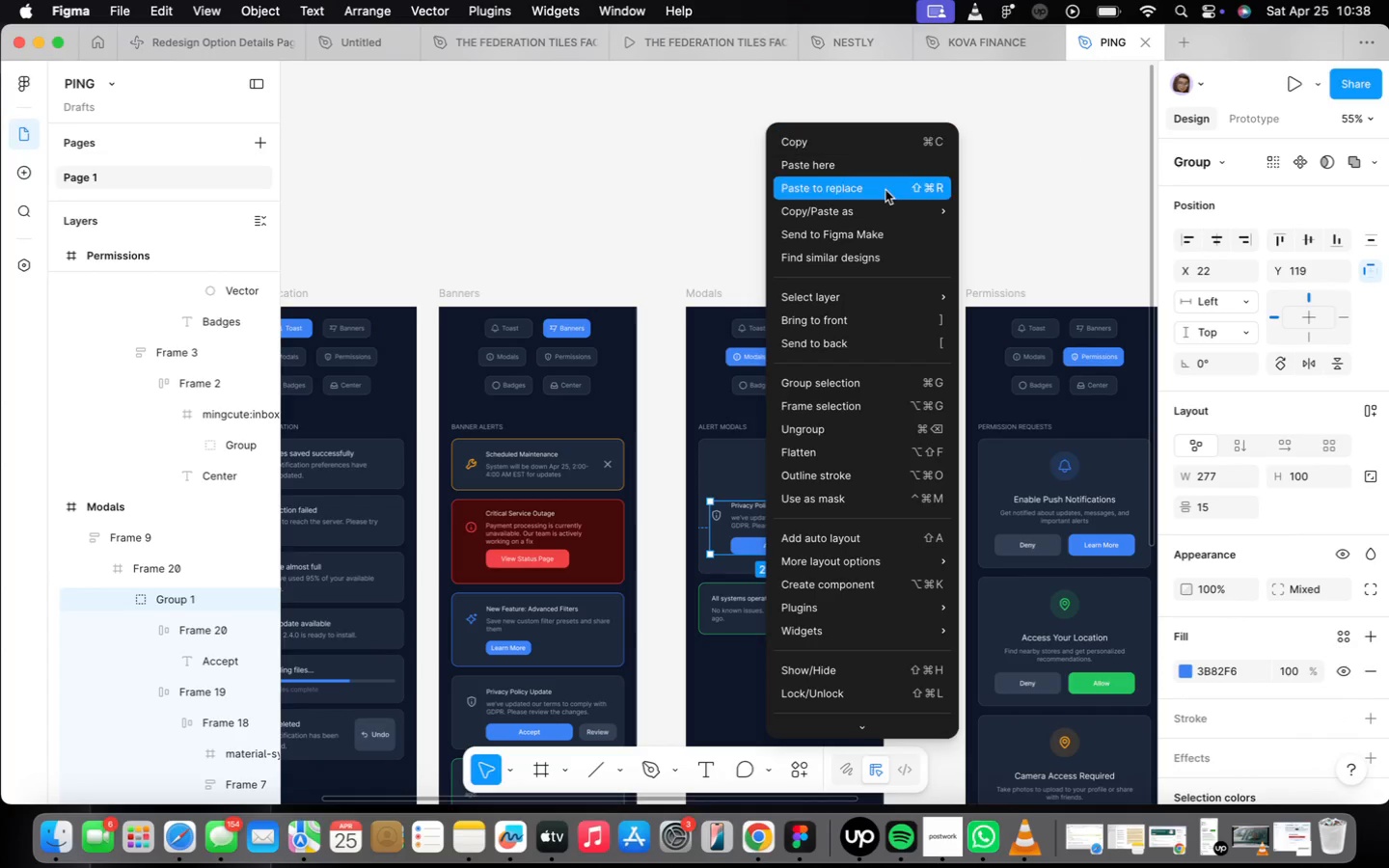 
left_click([885, 190])
 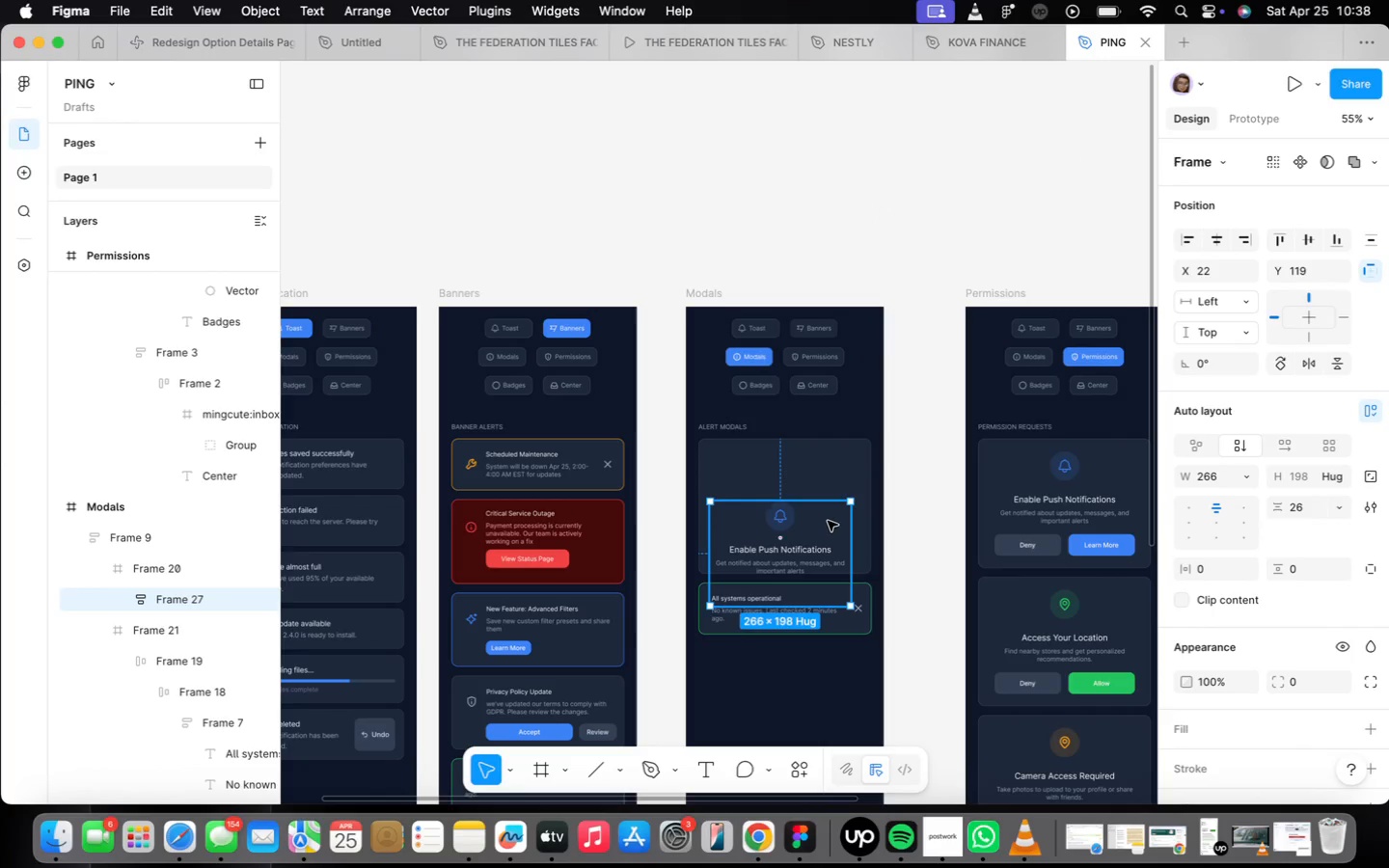 
left_click_drag(start_coordinate=[750, 622], to_coordinate=[766, 503])
 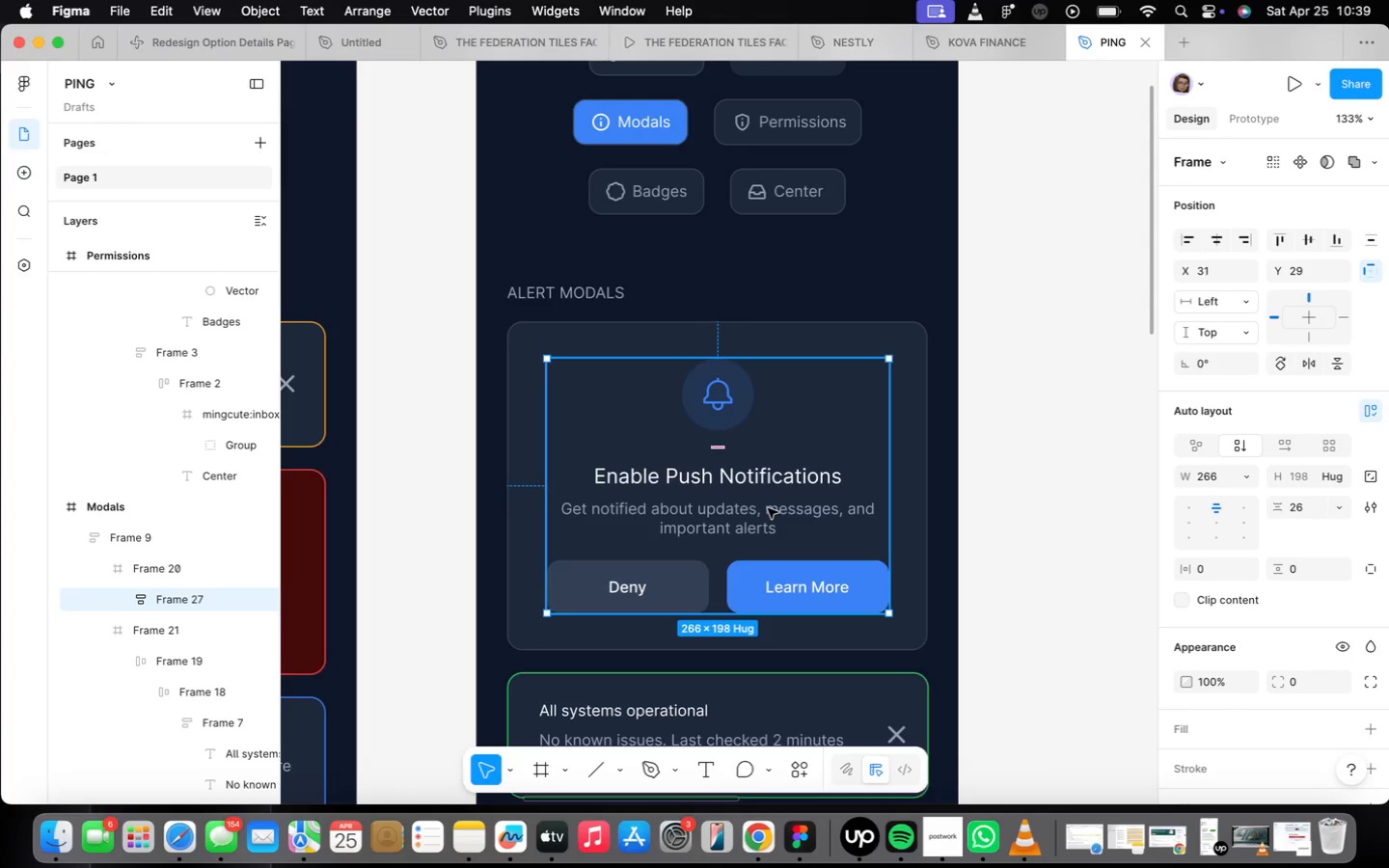 
scroll: coordinate [831, 520], scroll_direction: up, amount: 11.0
 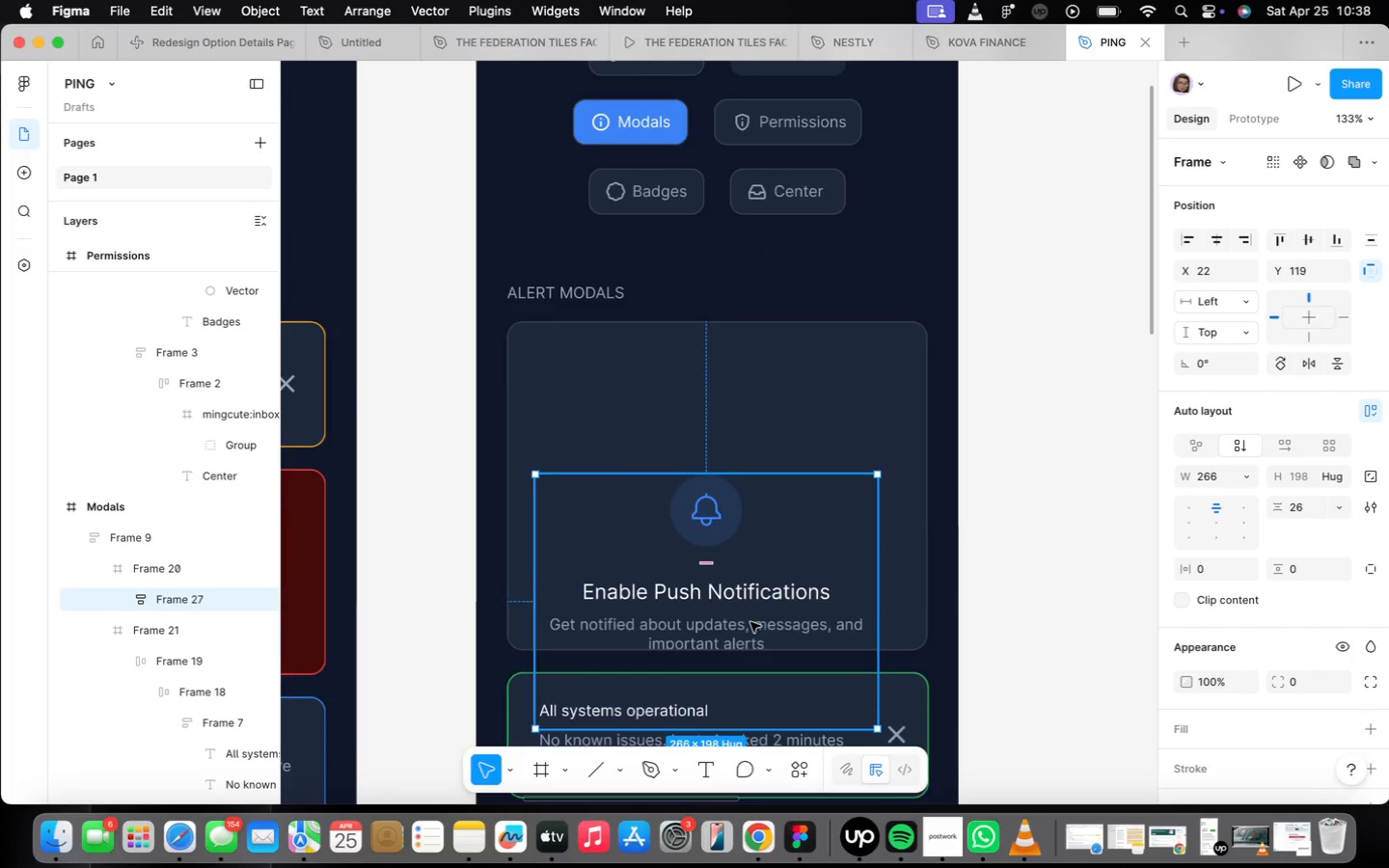 
wait(44.5)
 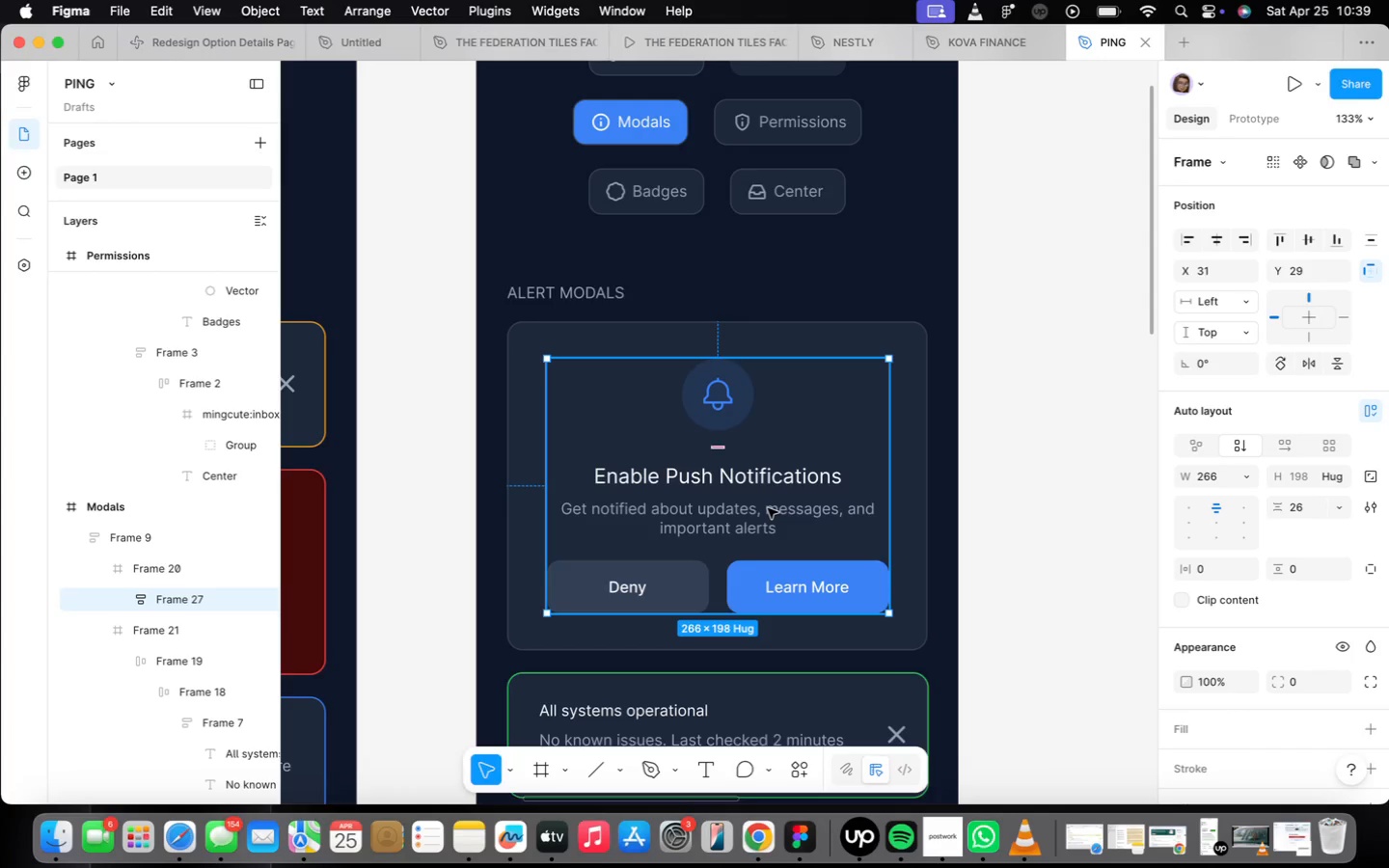 
double_click([762, 485])
 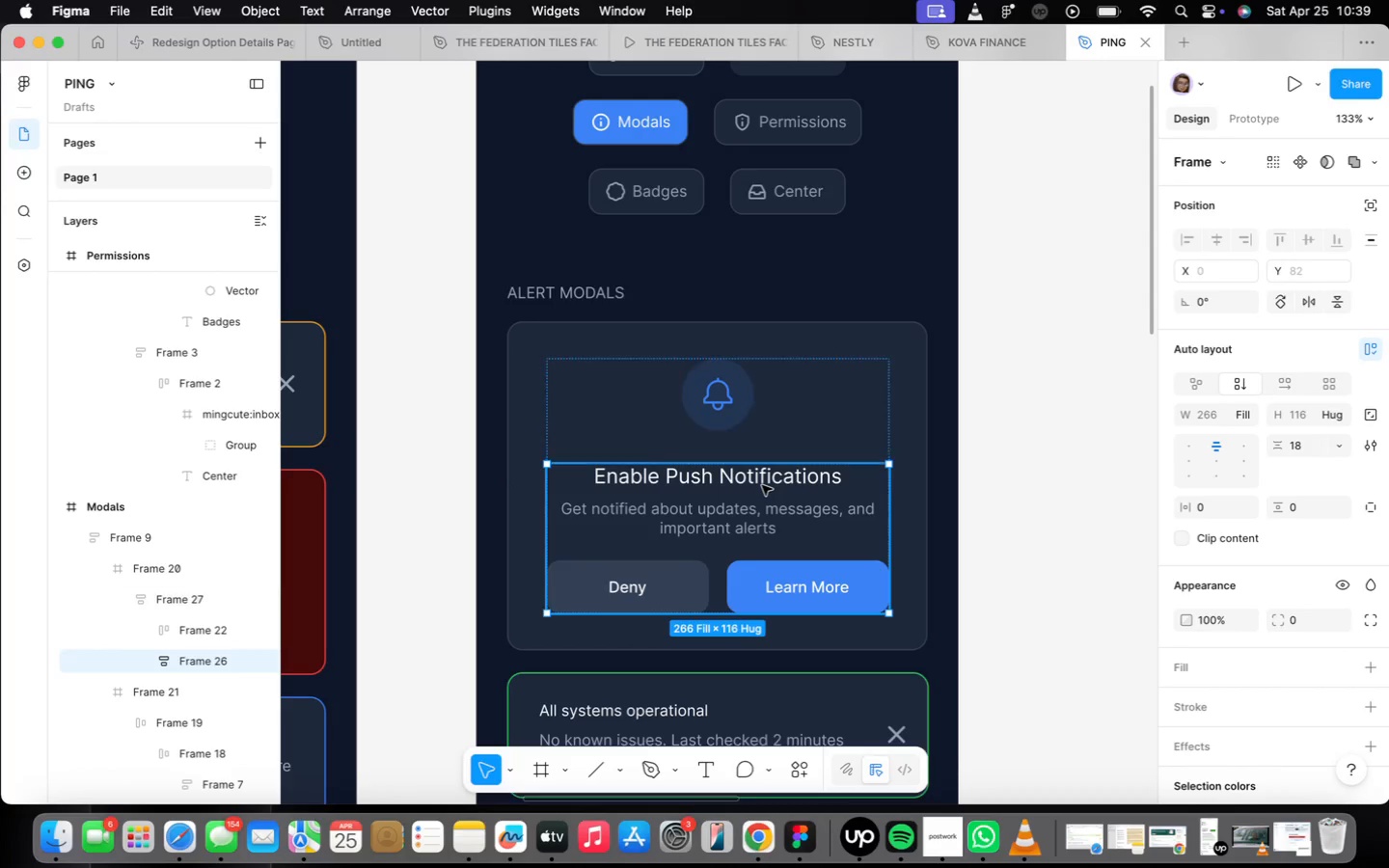 
triple_click([762, 485])
 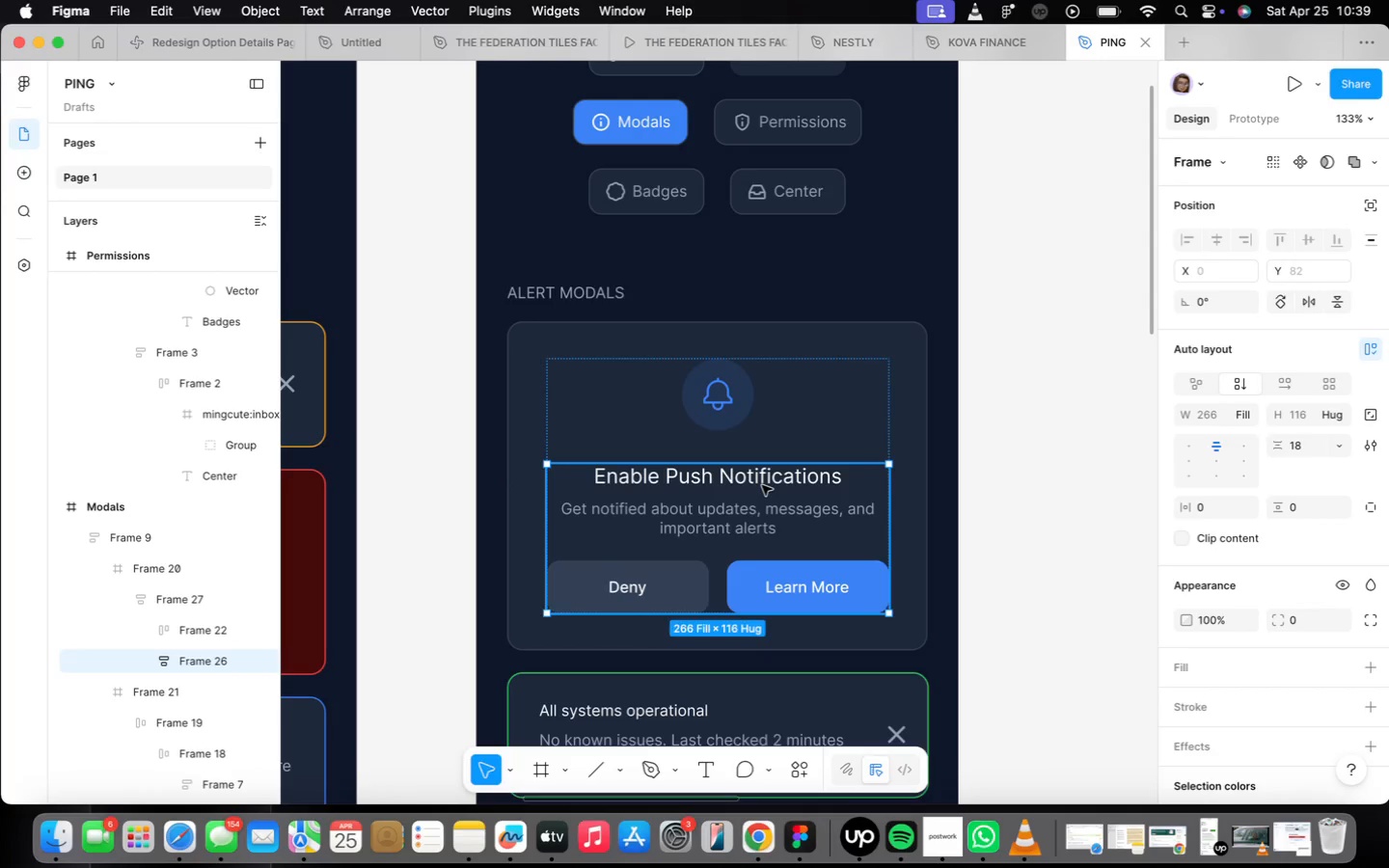 
triple_click([762, 485])
 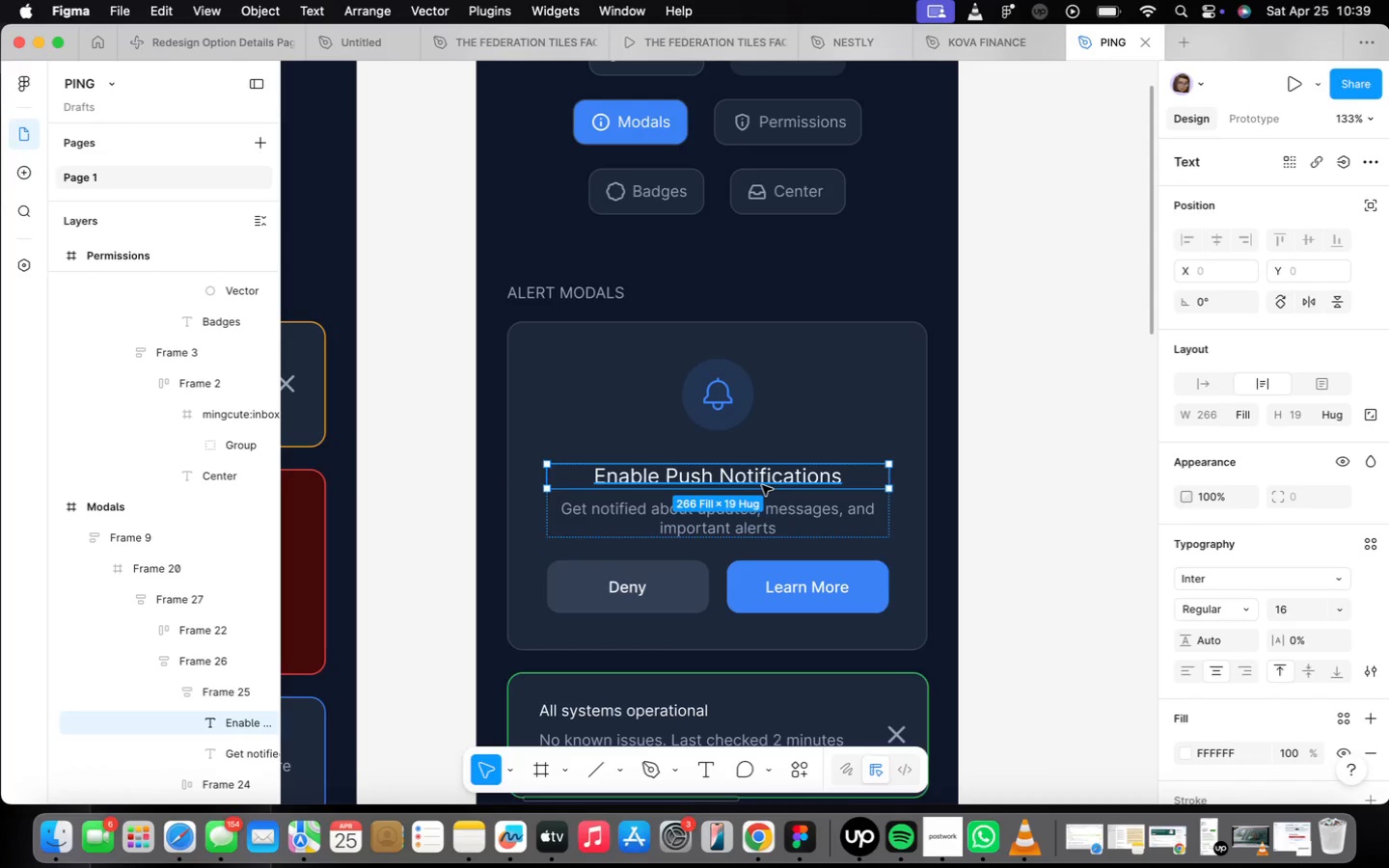 
triple_click([762, 485])
 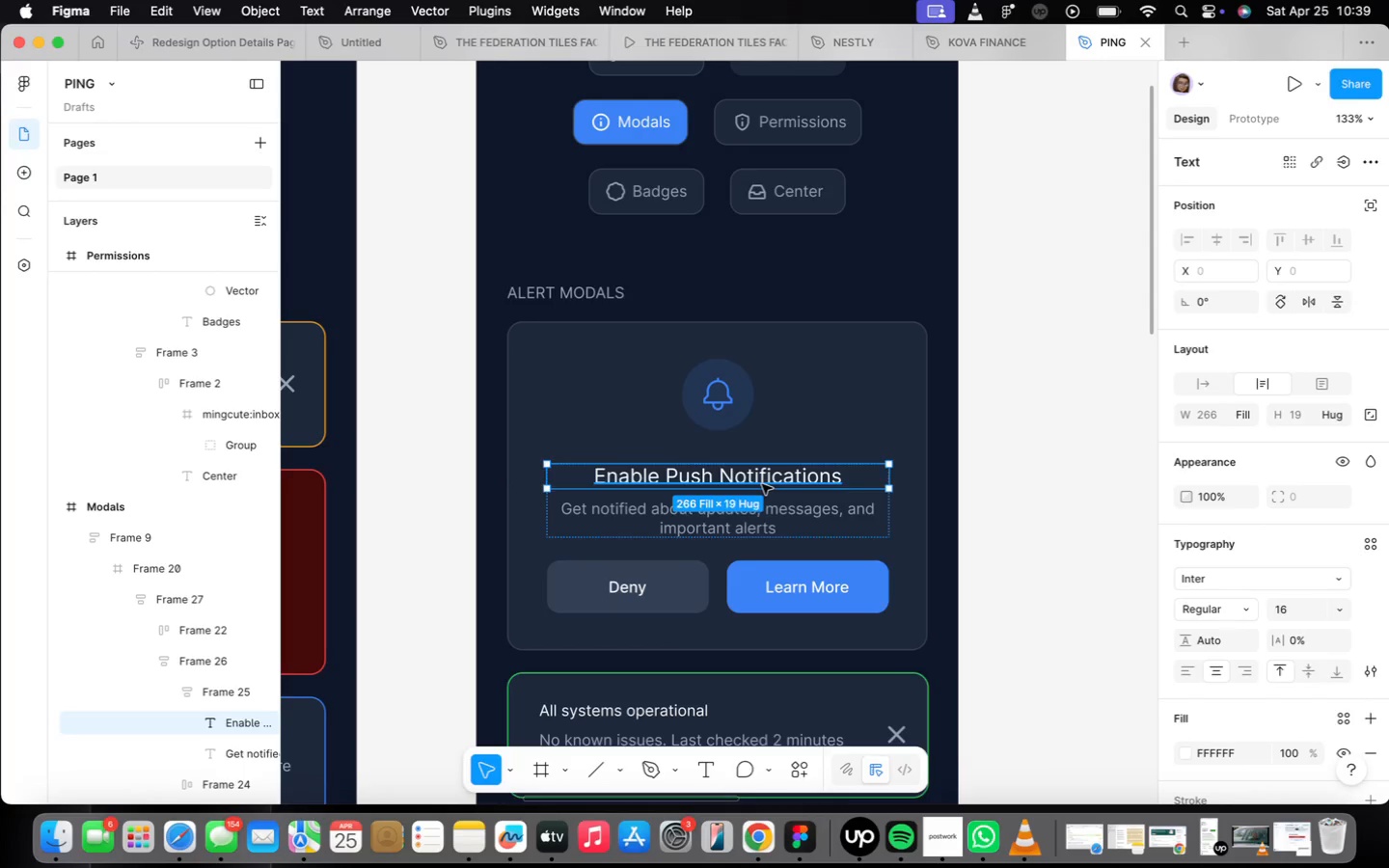 
double_click([762, 484])
 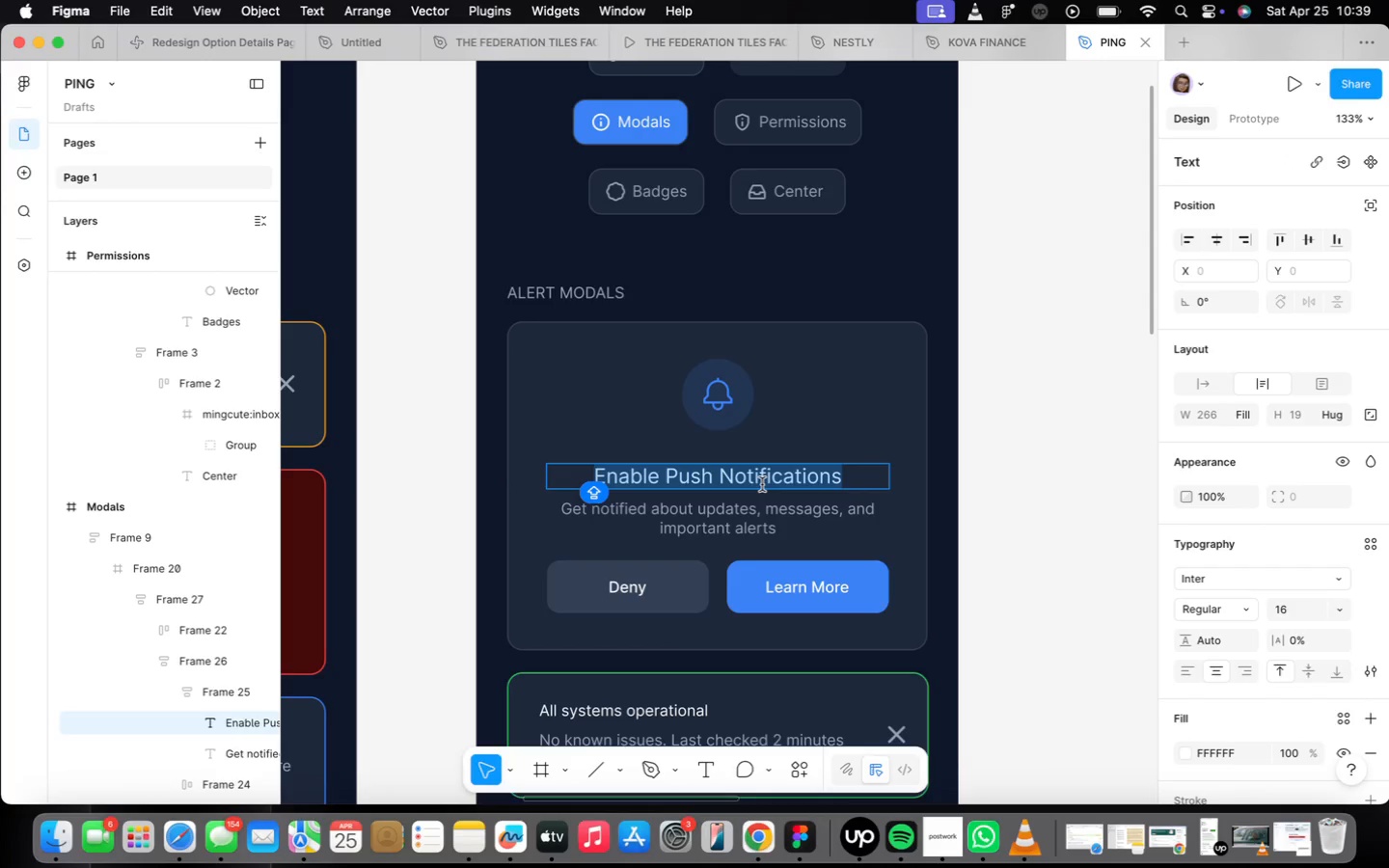 
type(Unsaved Changes)
 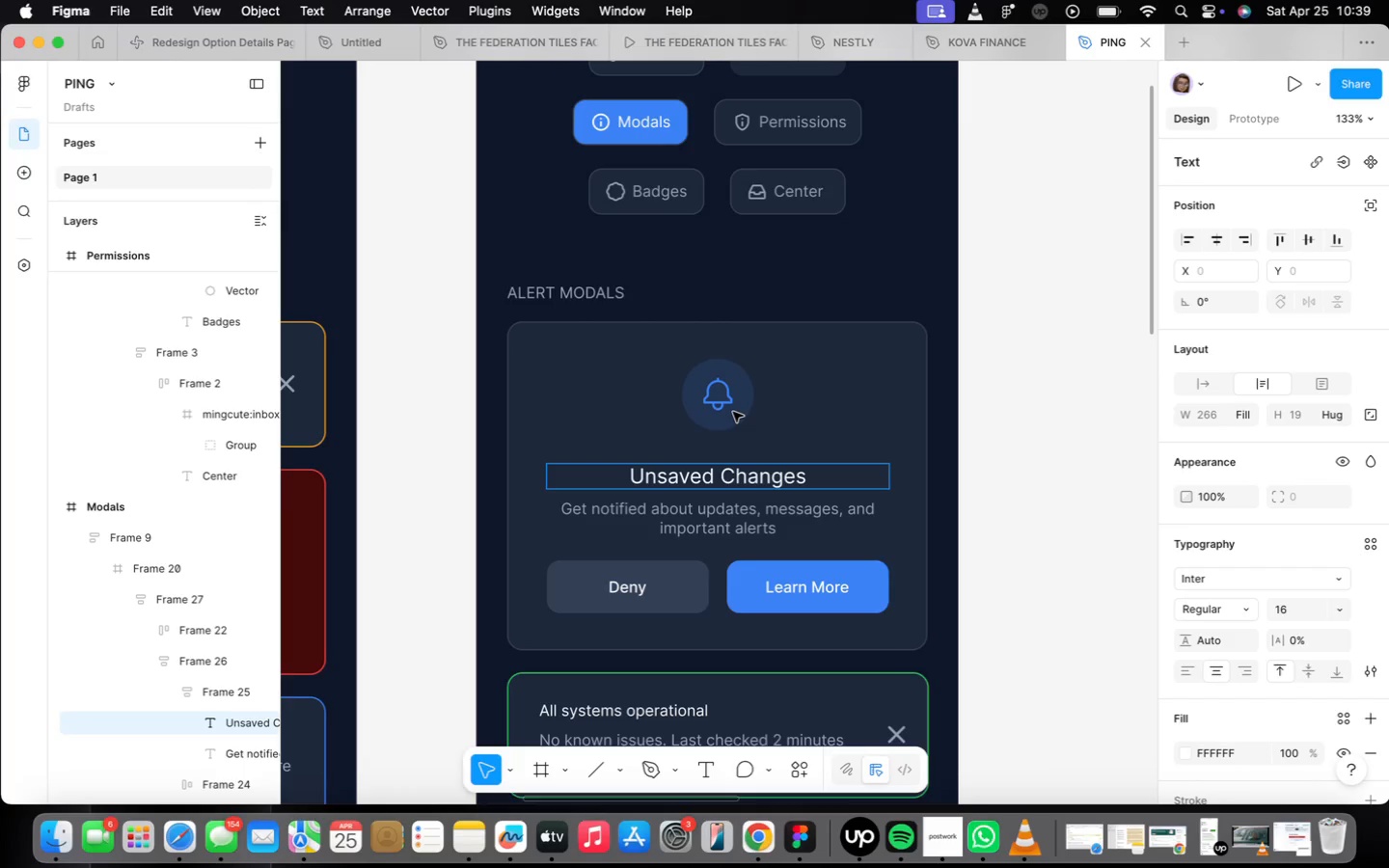 
scroll: coordinate [718, 528], scroll_direction: up, amount: 2.0
 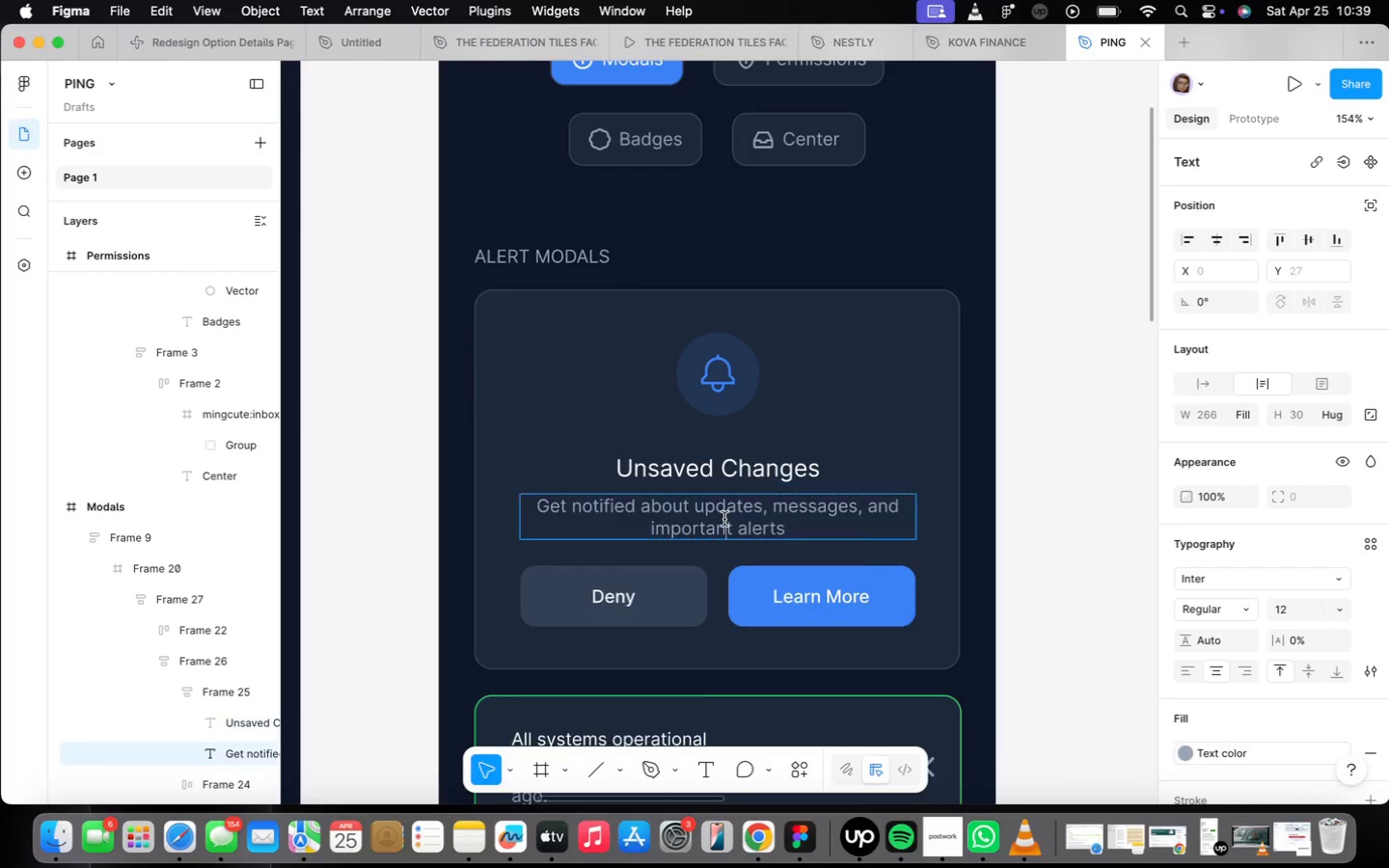 
double_click([724, 519])
 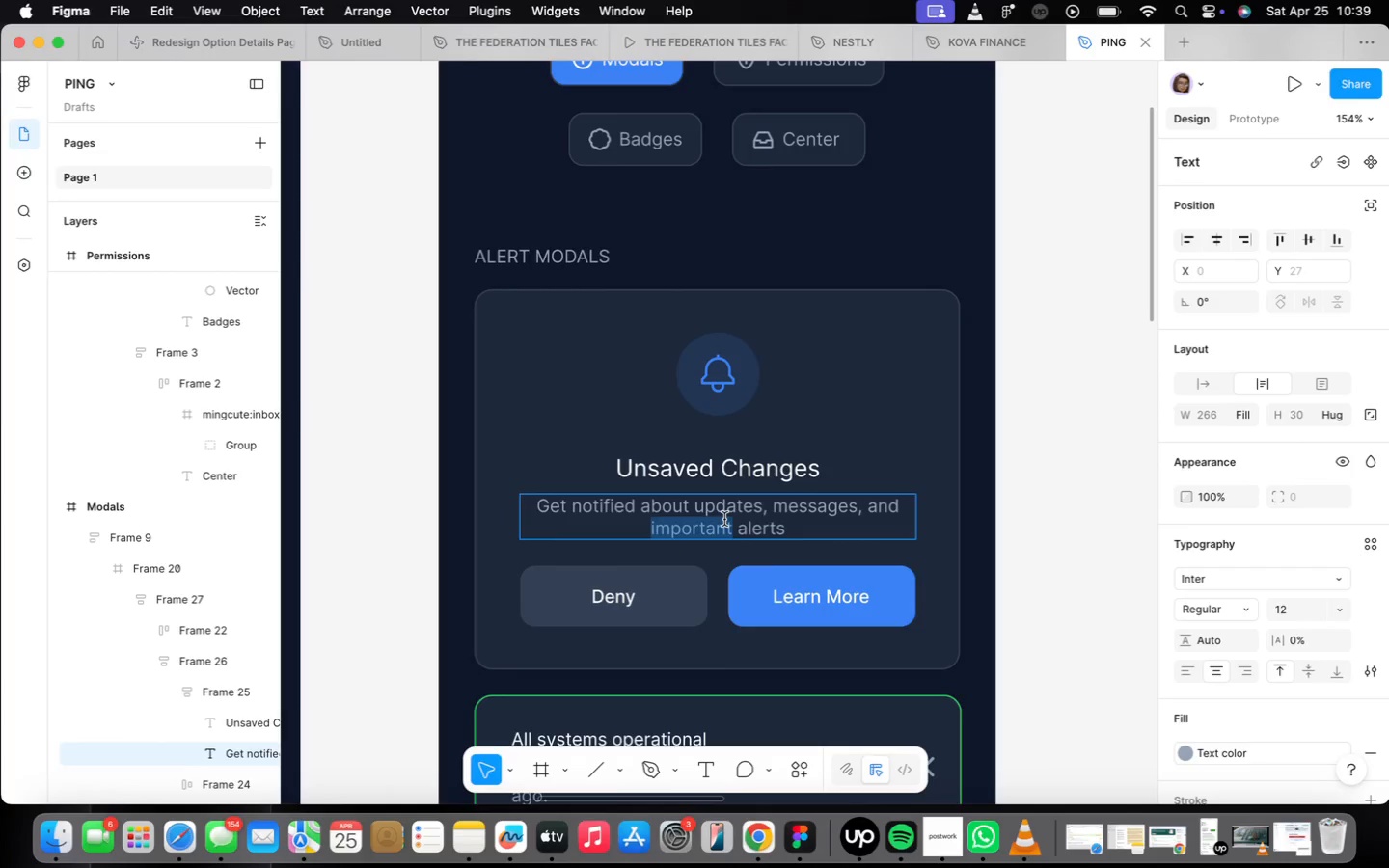 
triple_click([724, 519])
 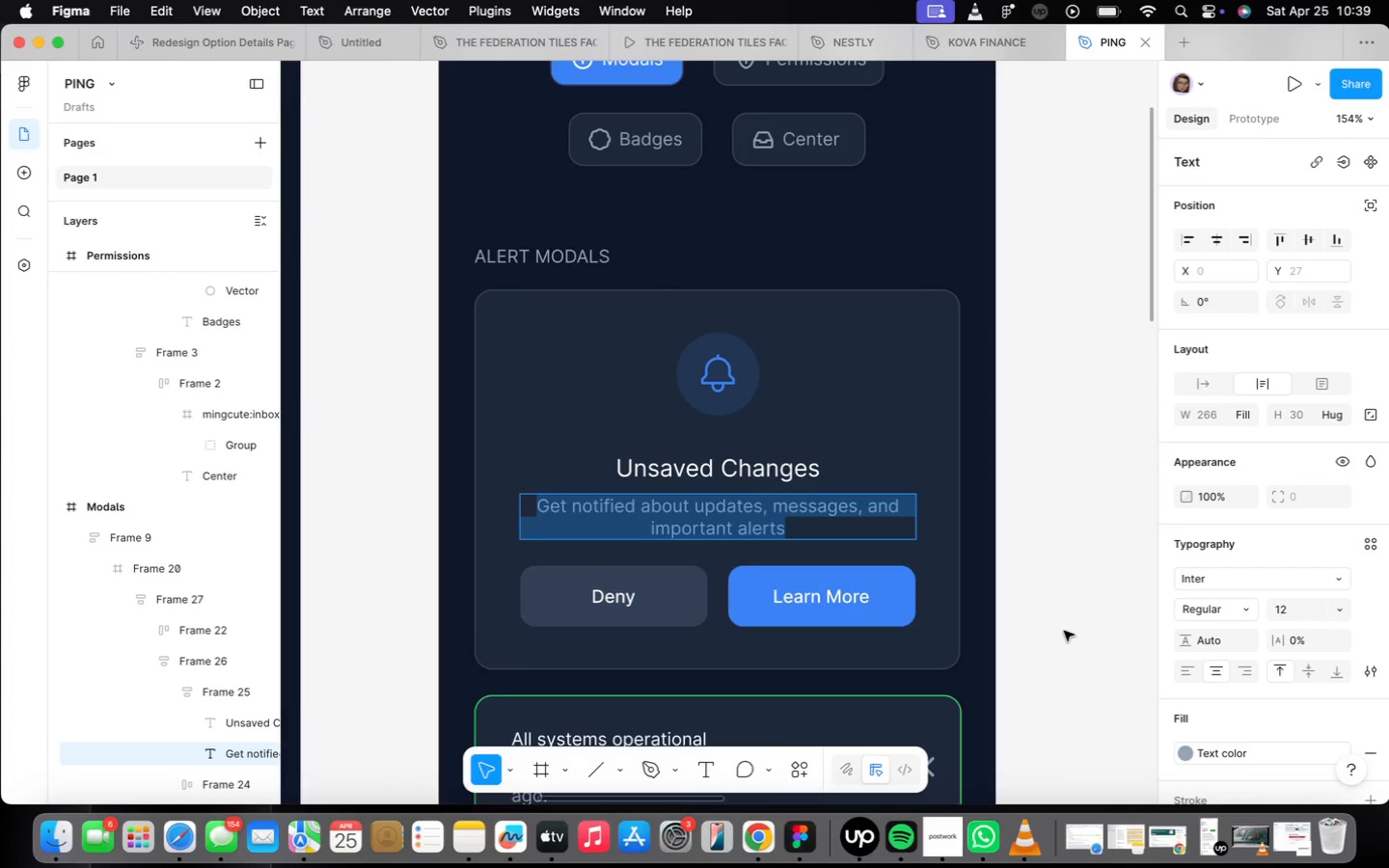 
type(Youbhave)
key(Backspace)
key(Backspace)
key(Backspace)
key(Backspace)
key(Backspace)
type( have )
 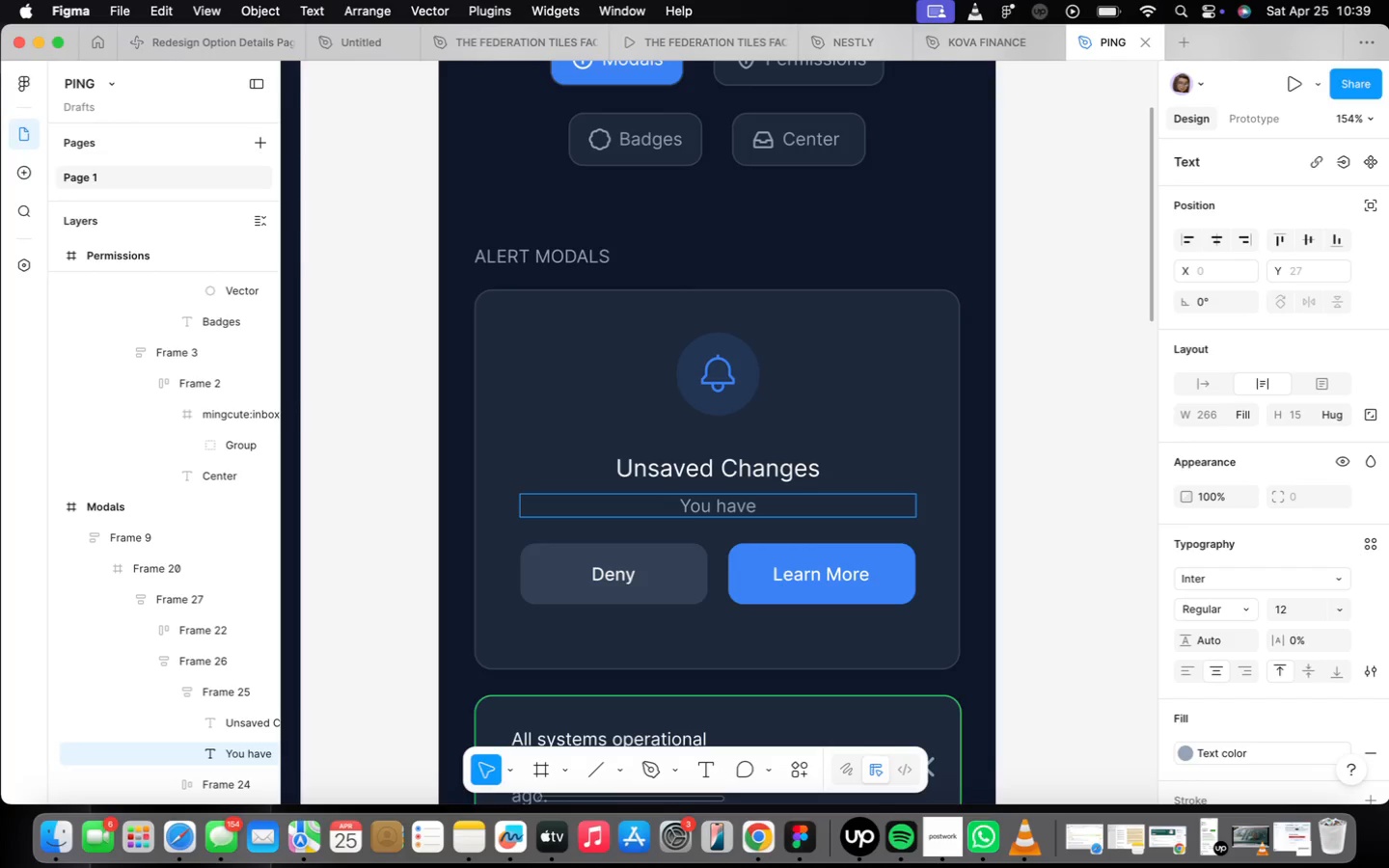 
type(unsaved changes. Are you sure )
 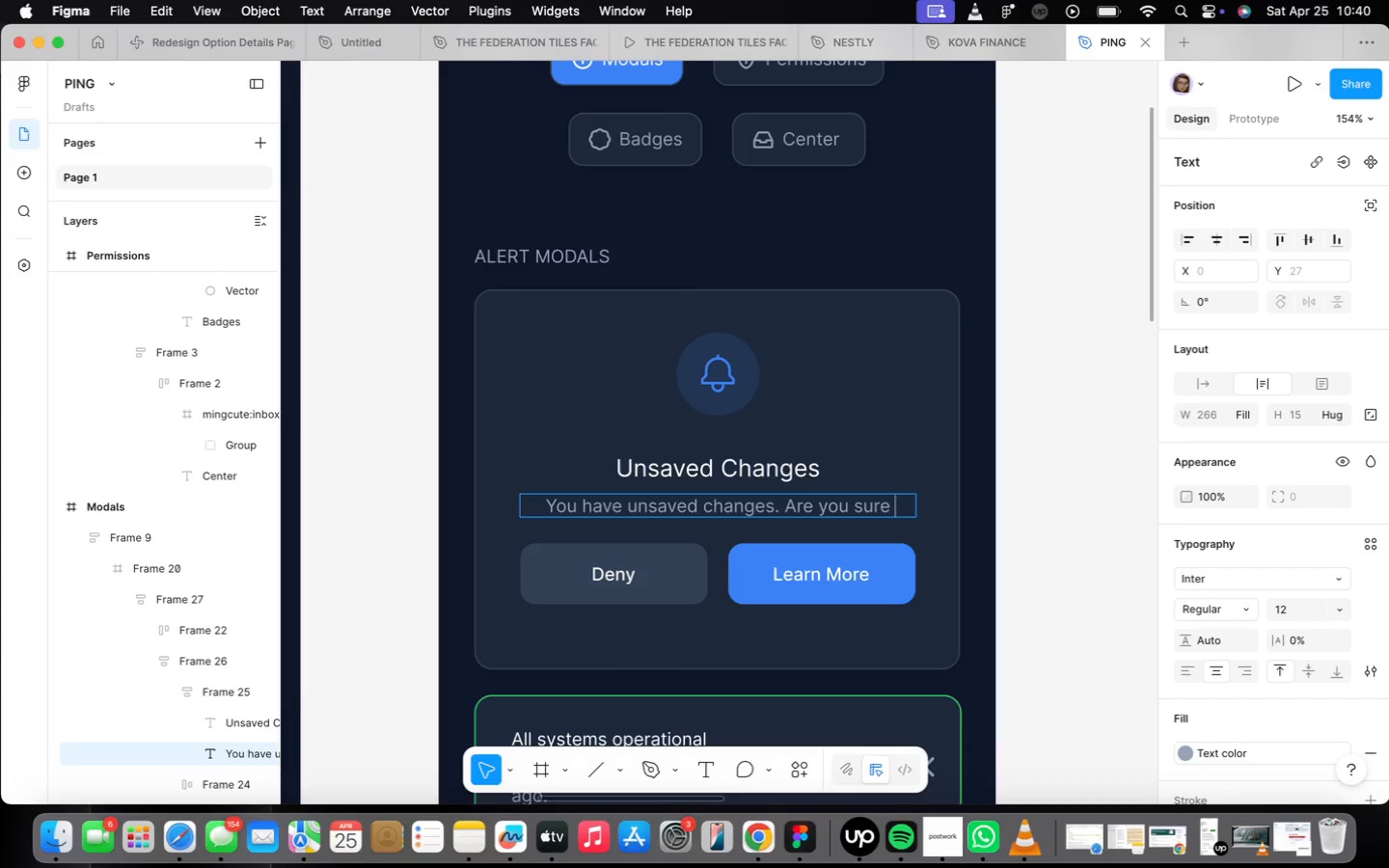 
wait(41.24)
 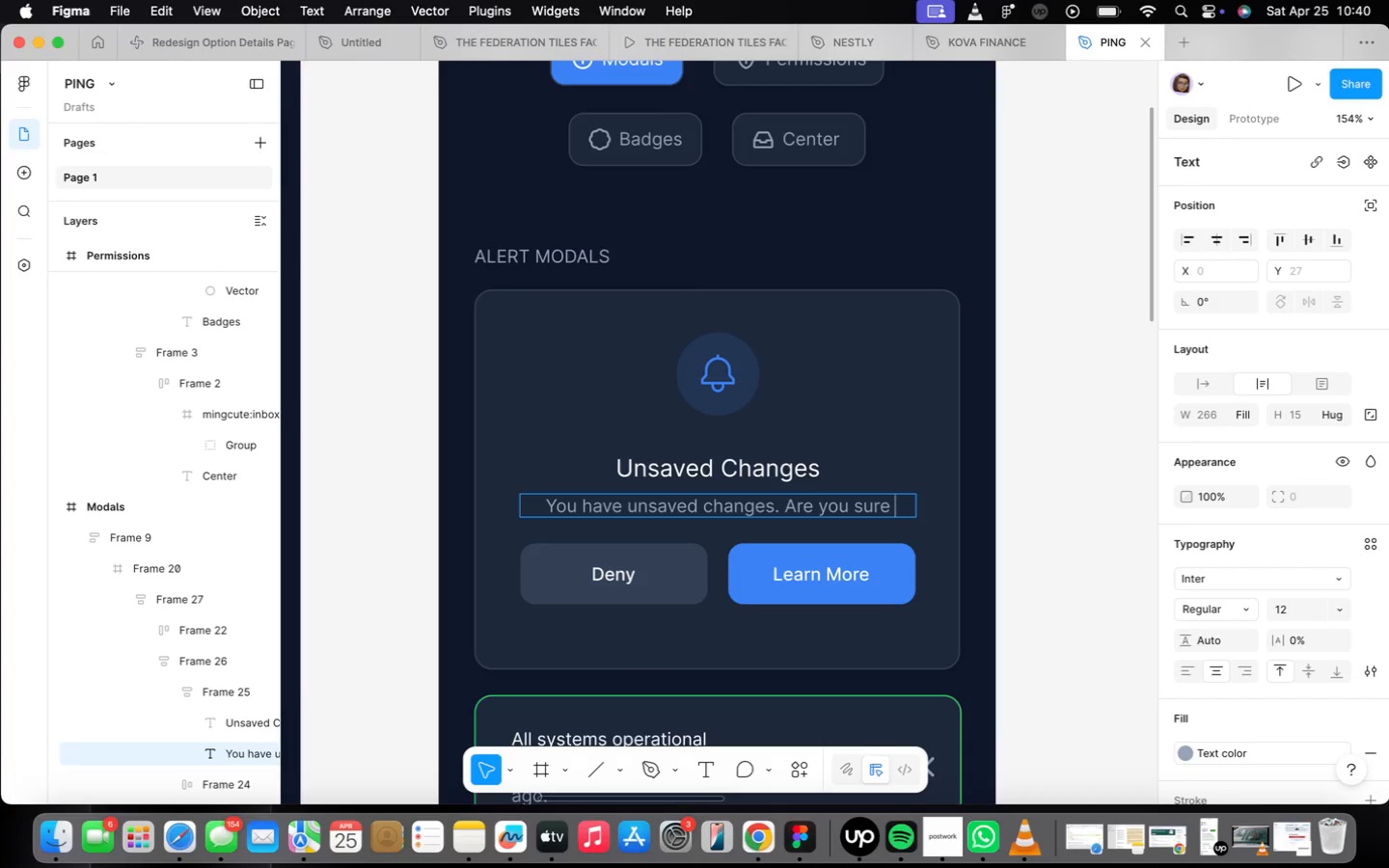 
type(you ww)
key(Backspace)
type(ant to leave this page?)
 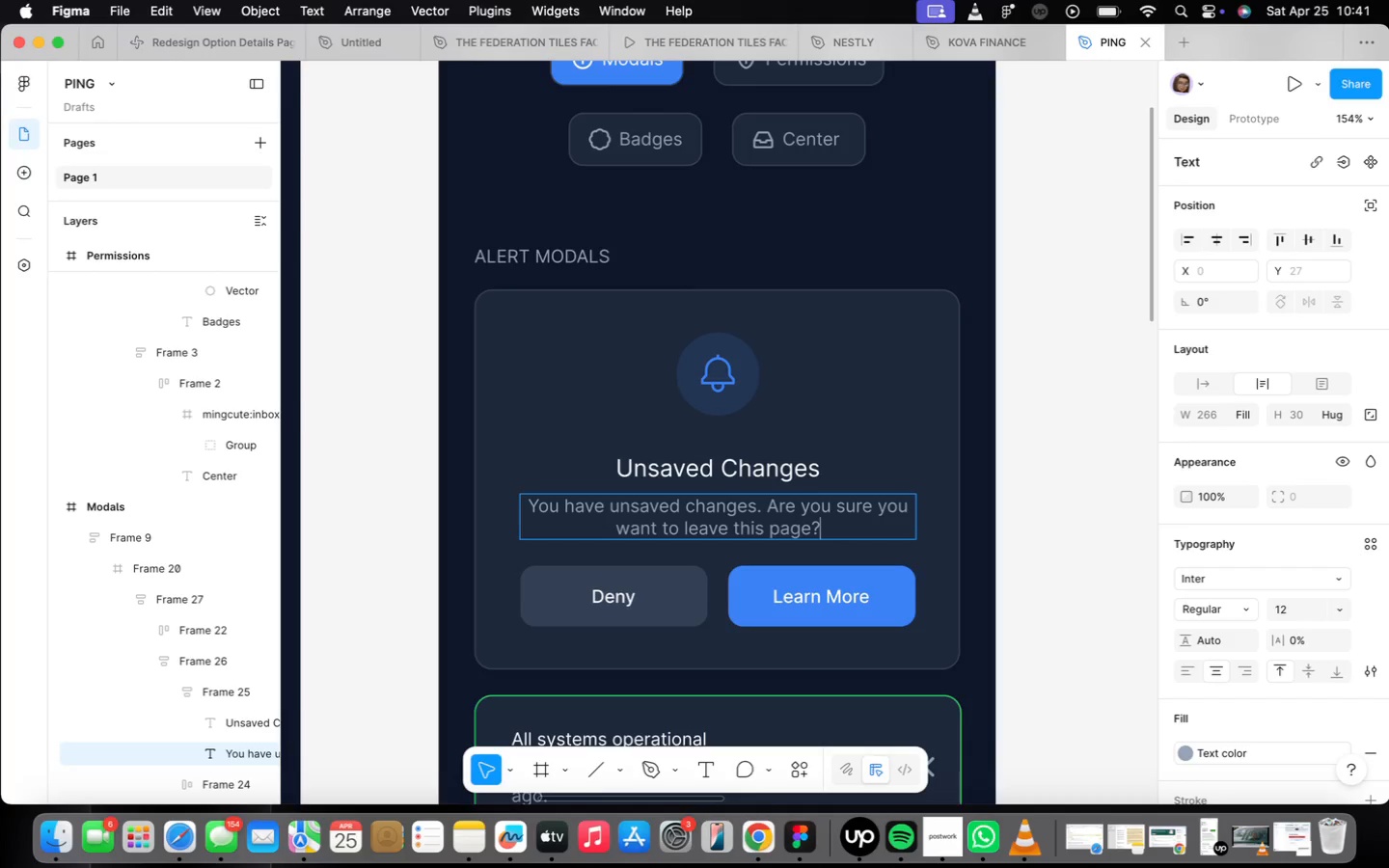 
wait(40.88)
 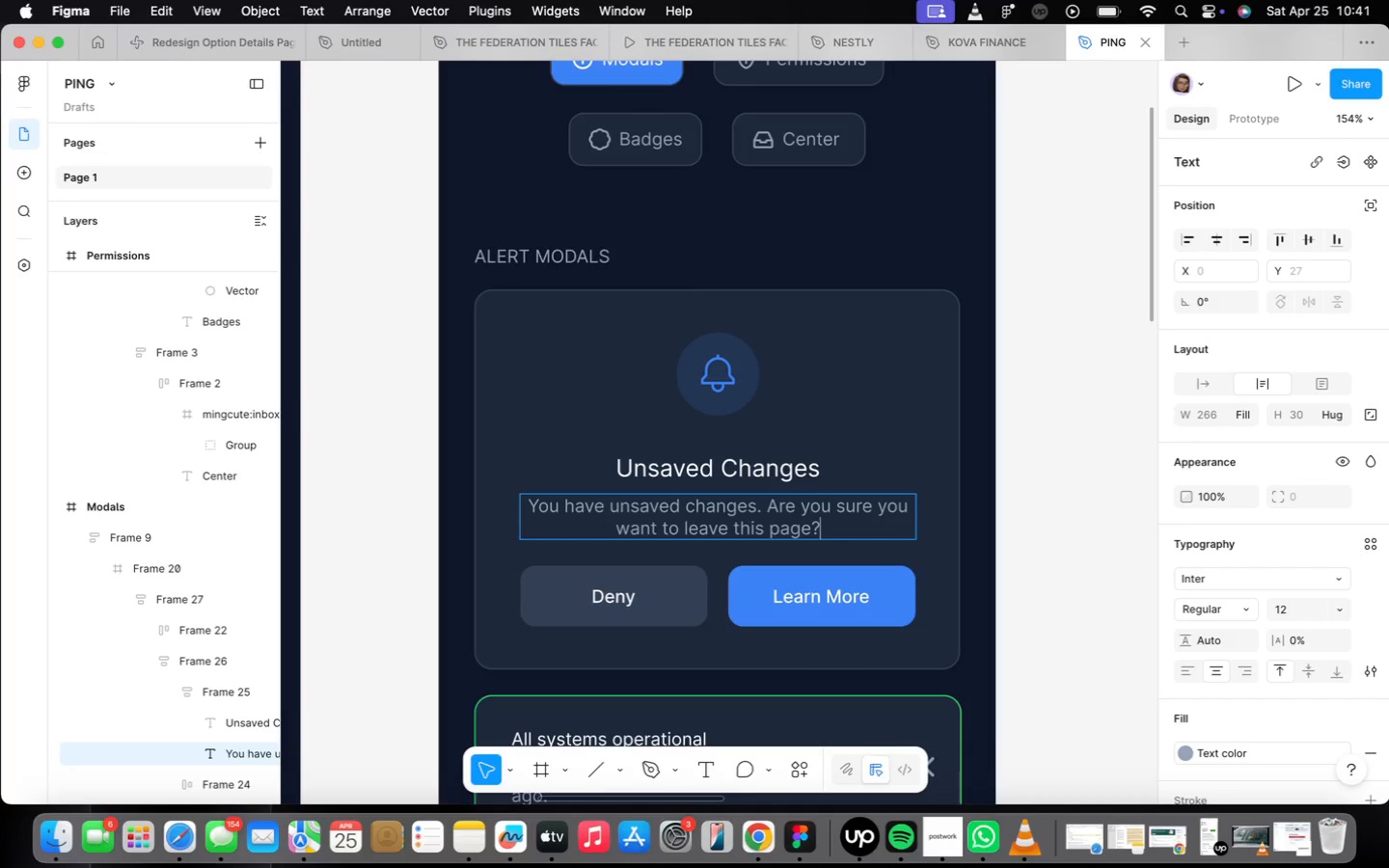 
double_click([885, 610])
 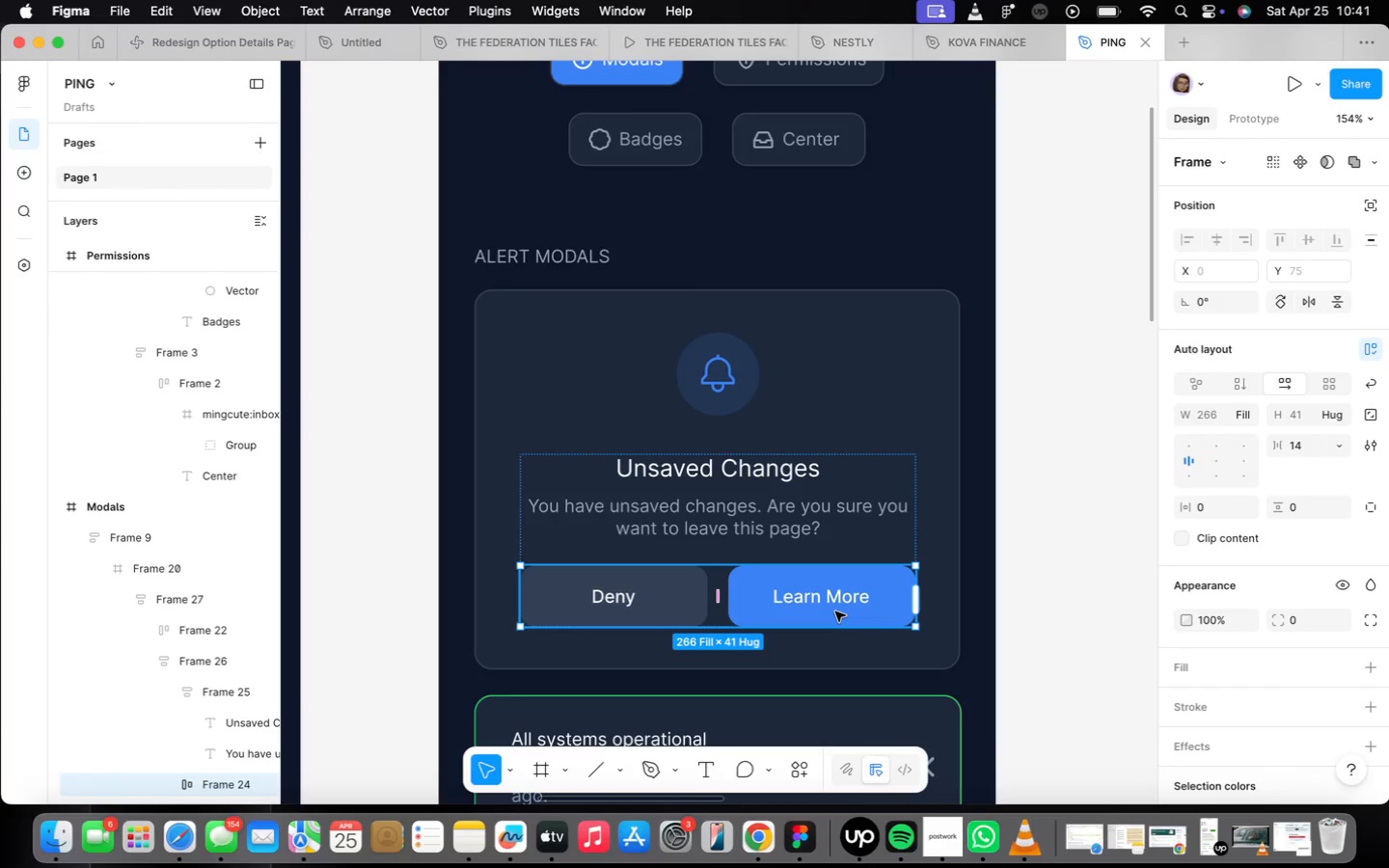 
triple_click([834, 611])
 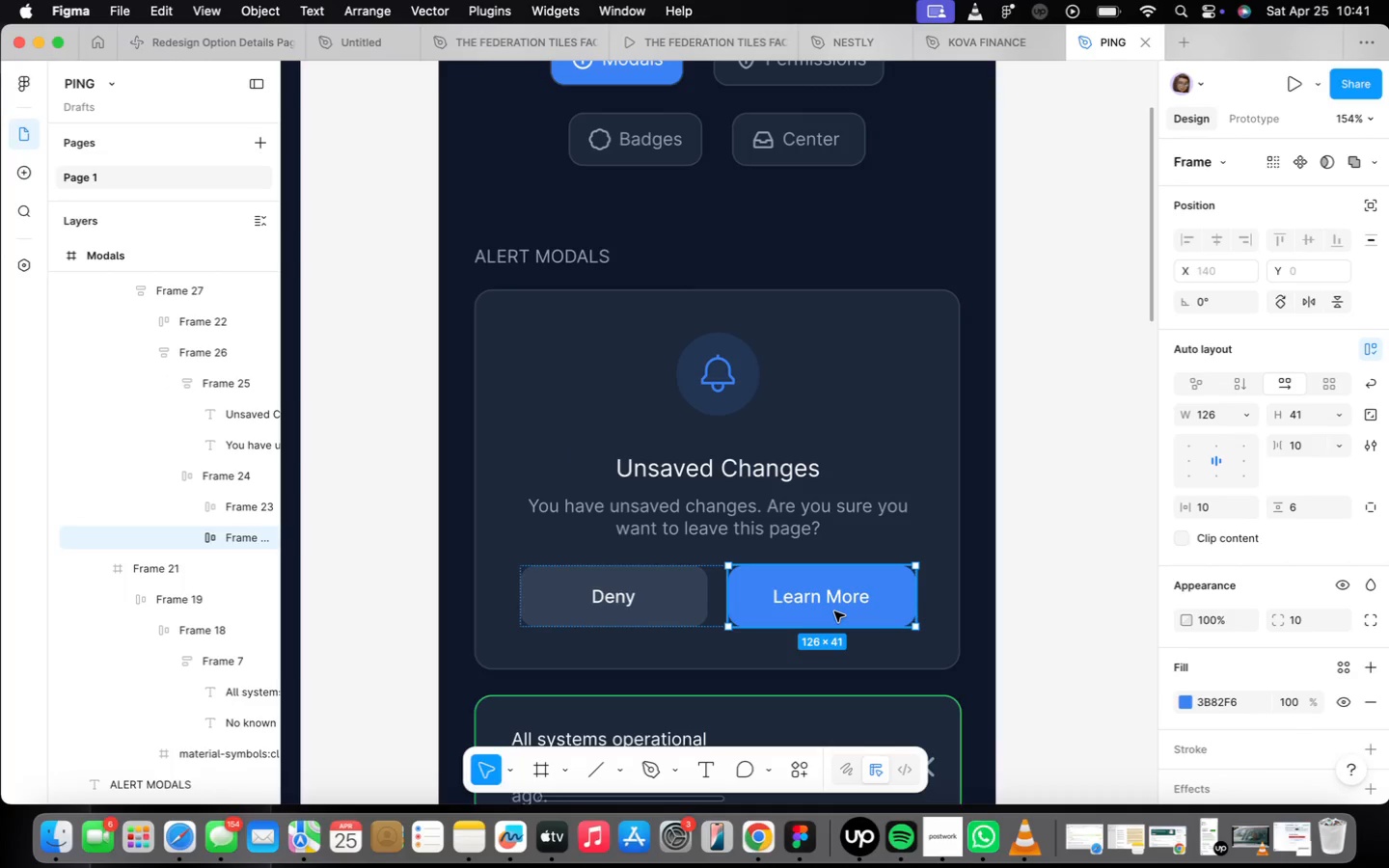 
triple_click([834, 611])
 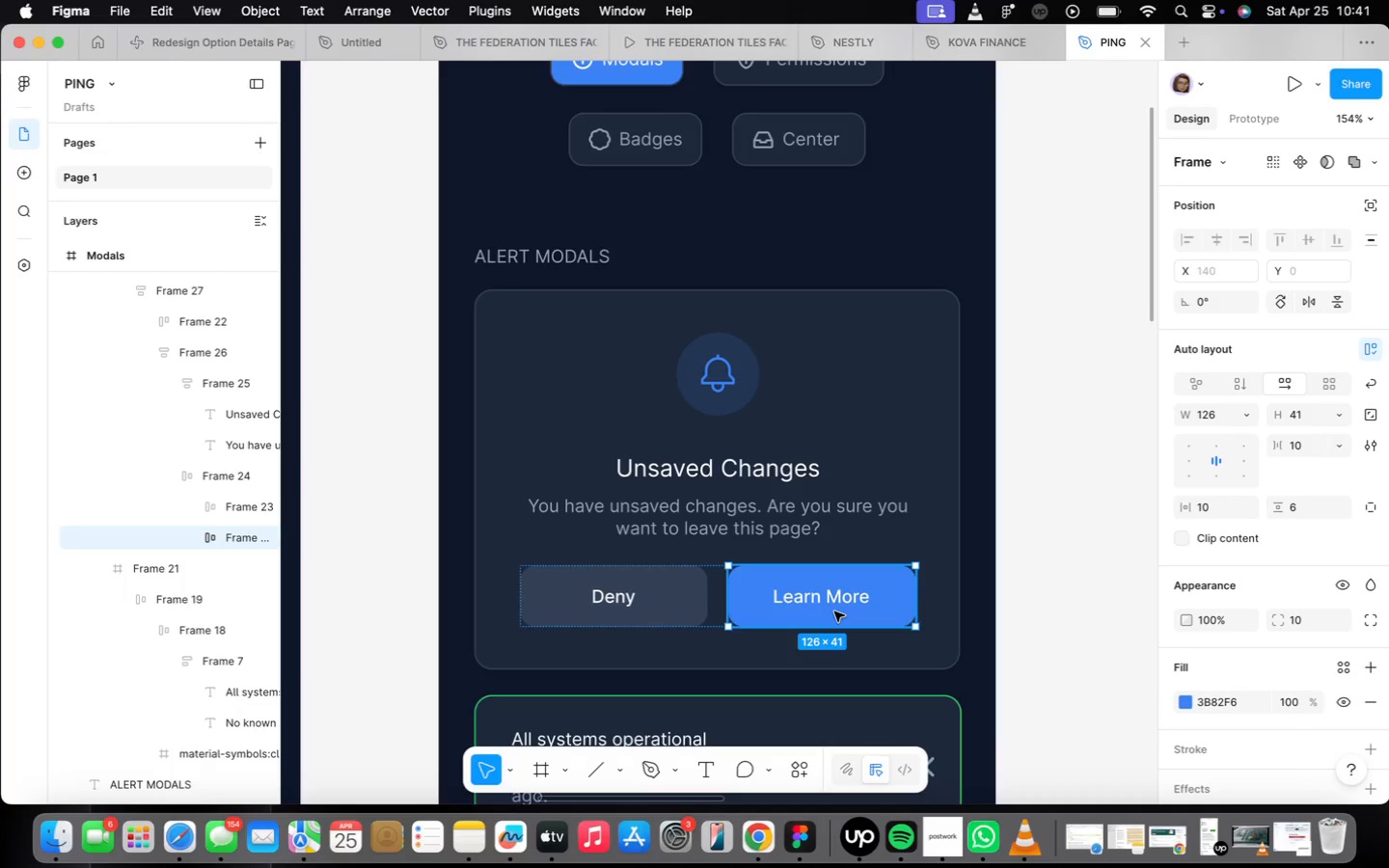 
triple_click([834, 611])
 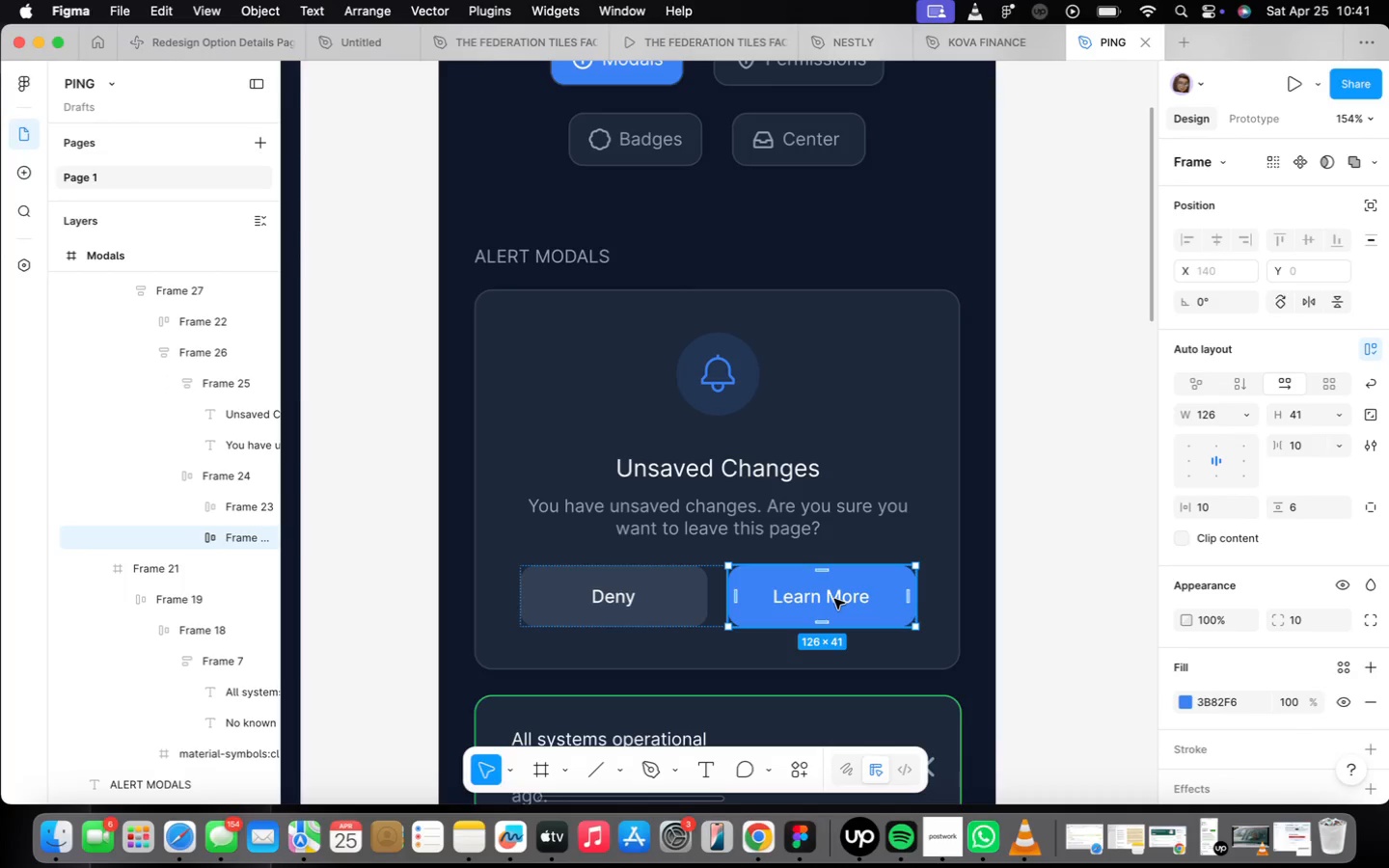 
double_click([834, 599])
 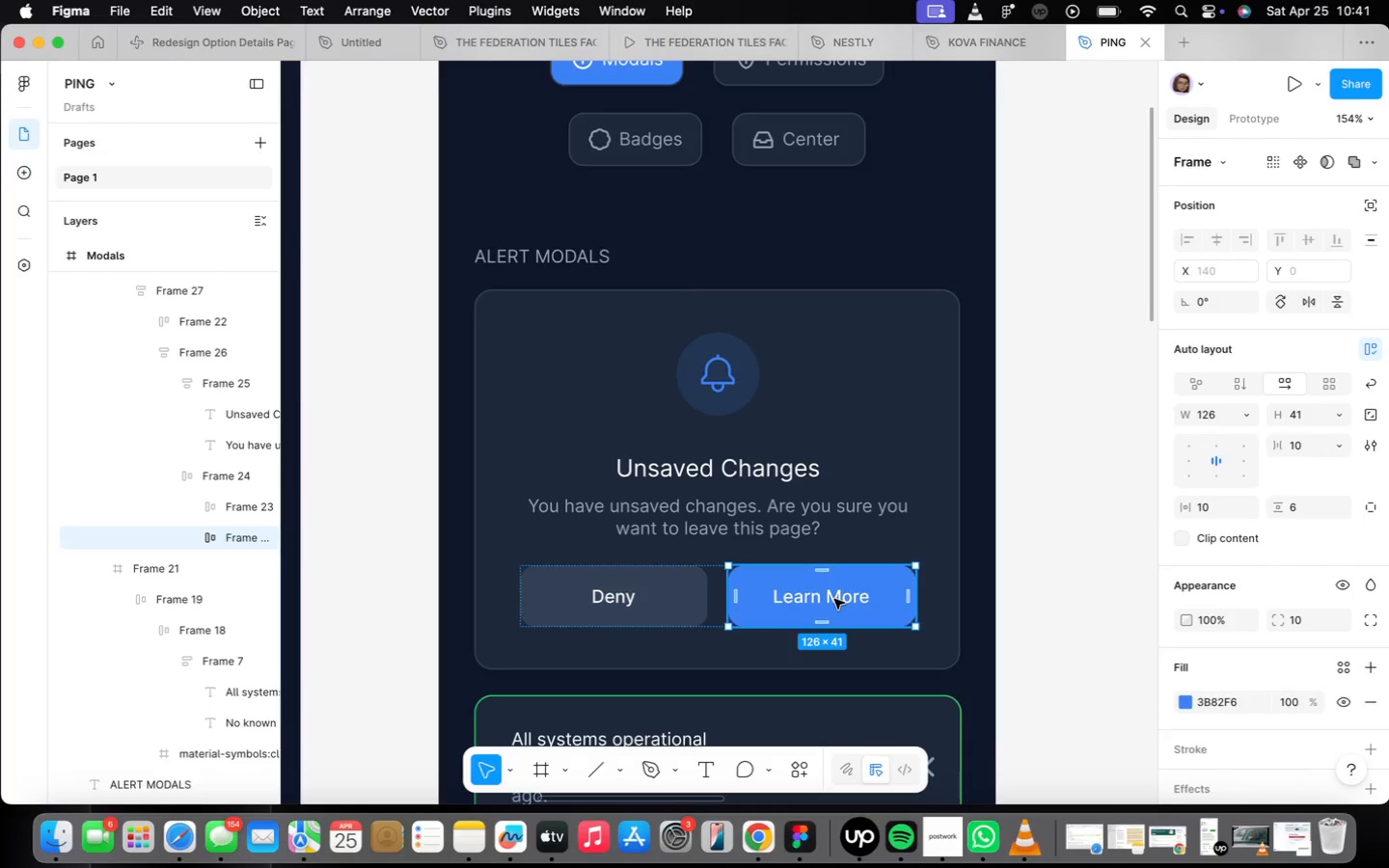 
triple_click([834, 599])
 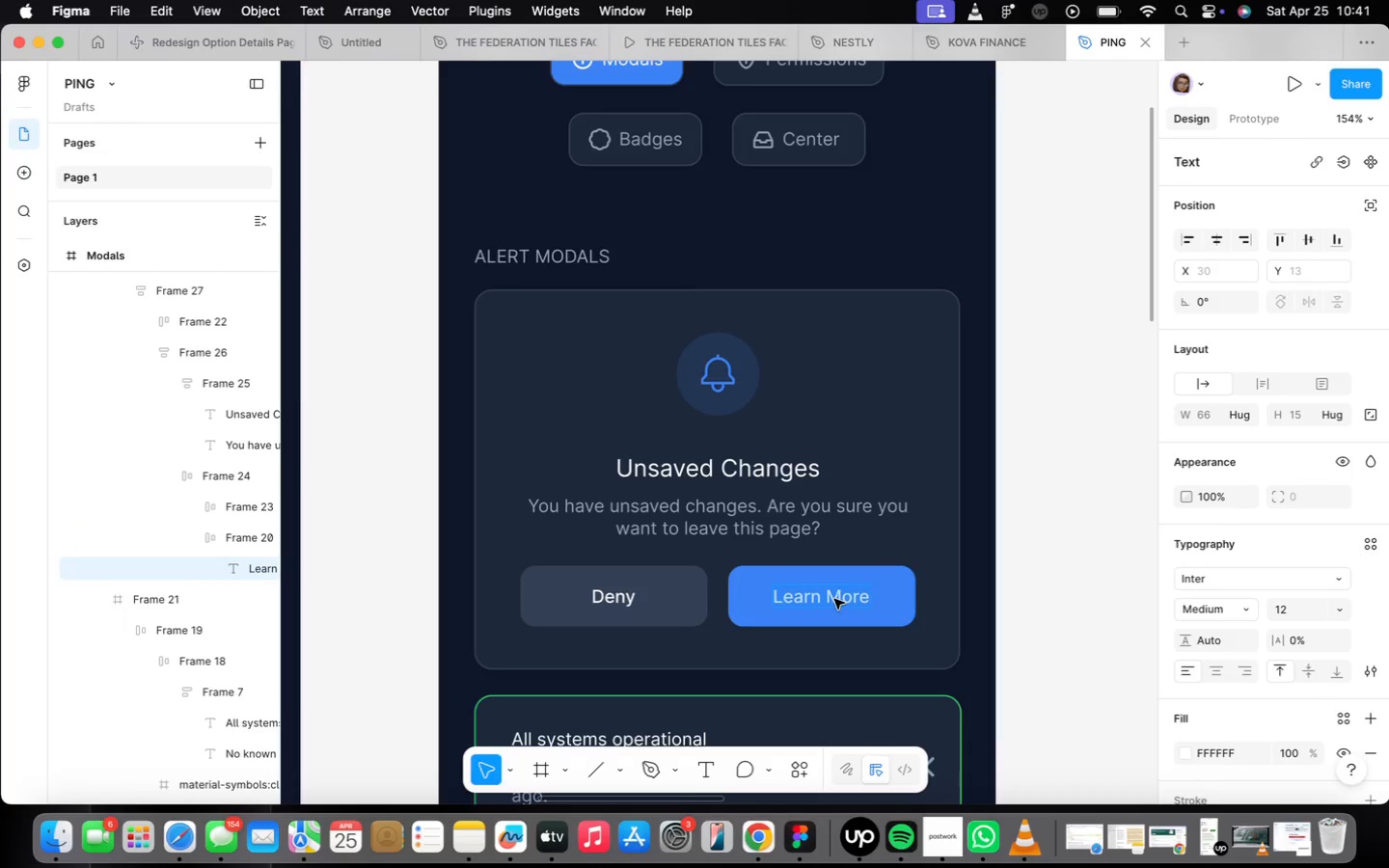 
triple_click([834, 599])
 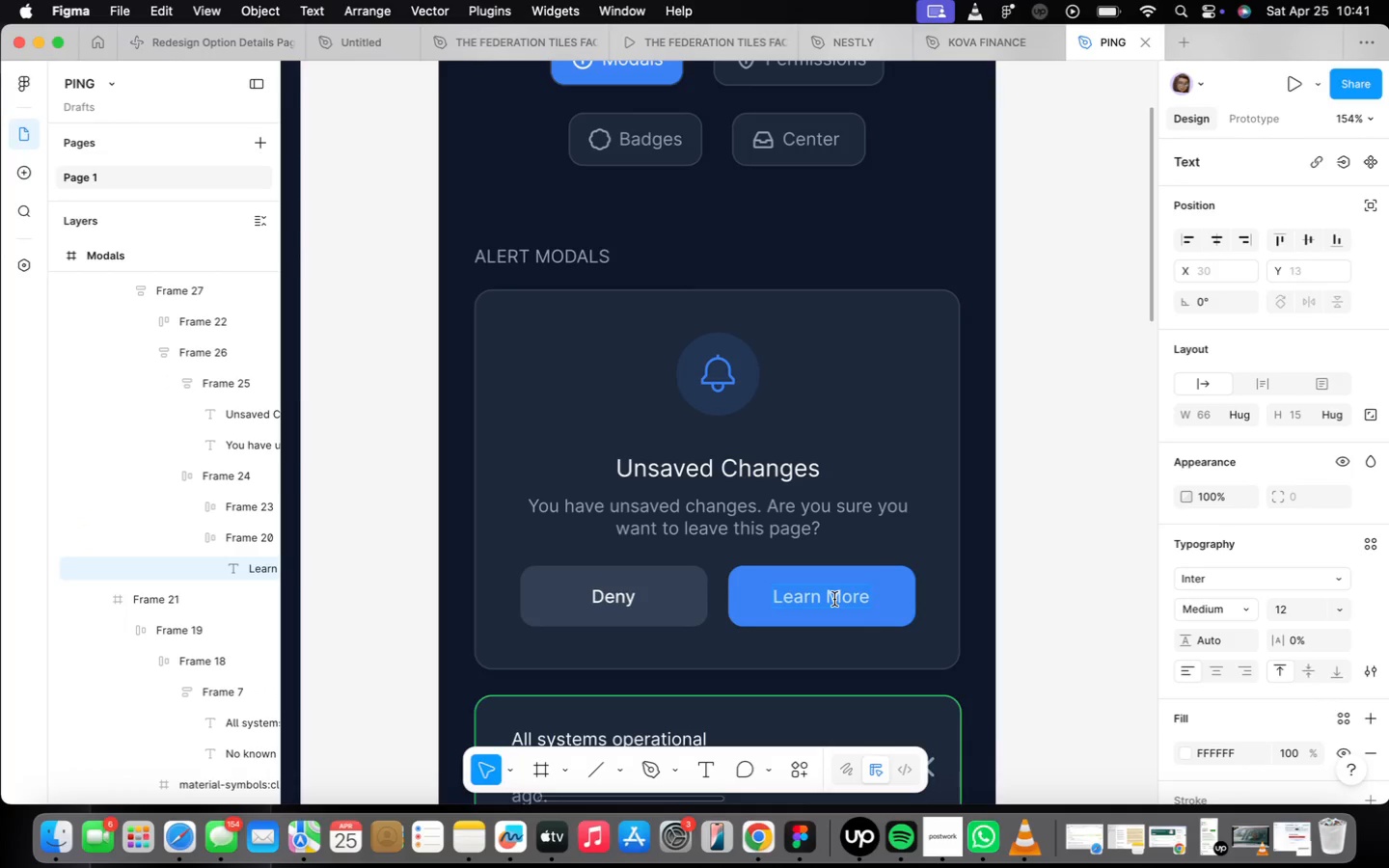 
type(Leave Page)
 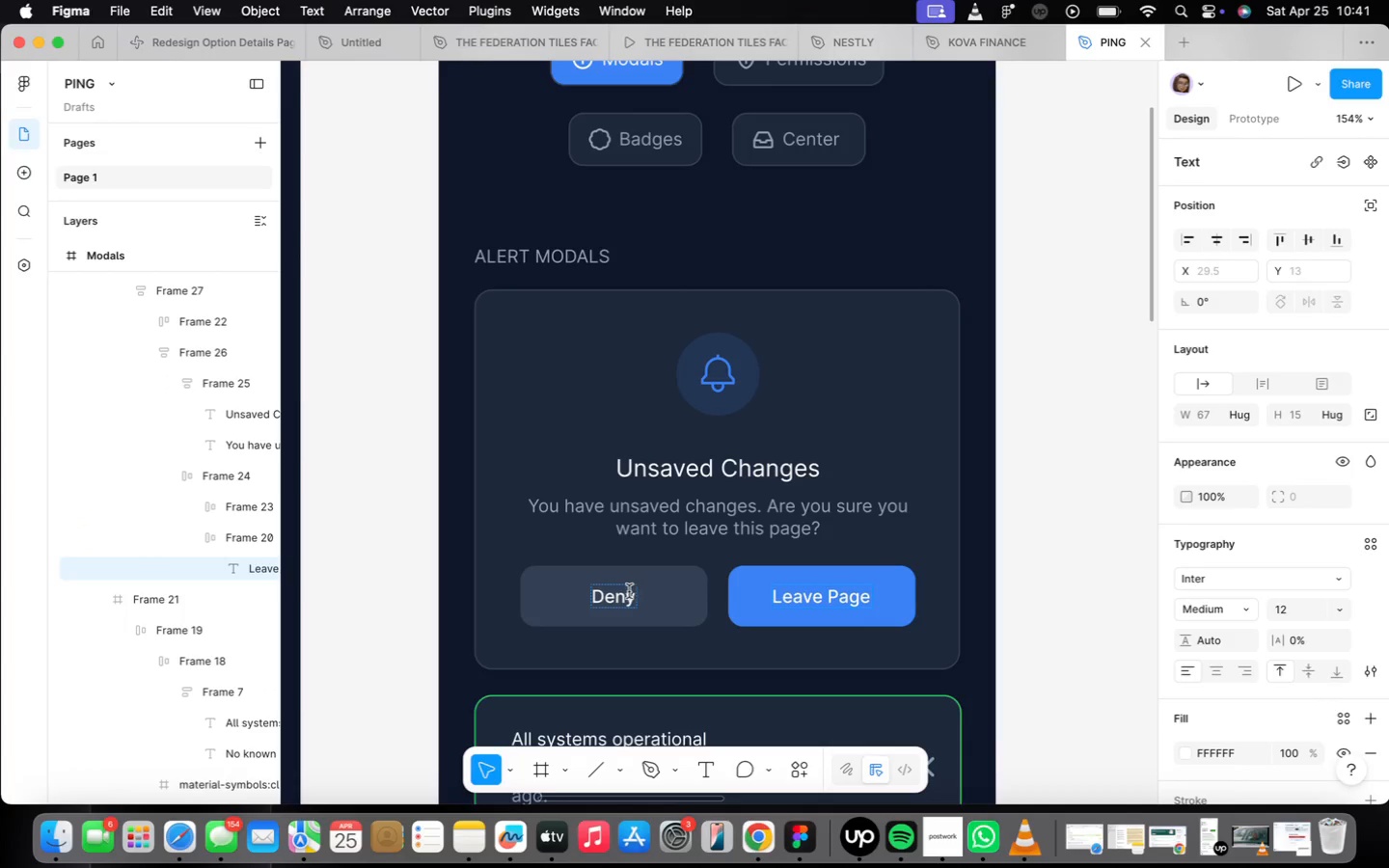 
left_click([602, 598])
 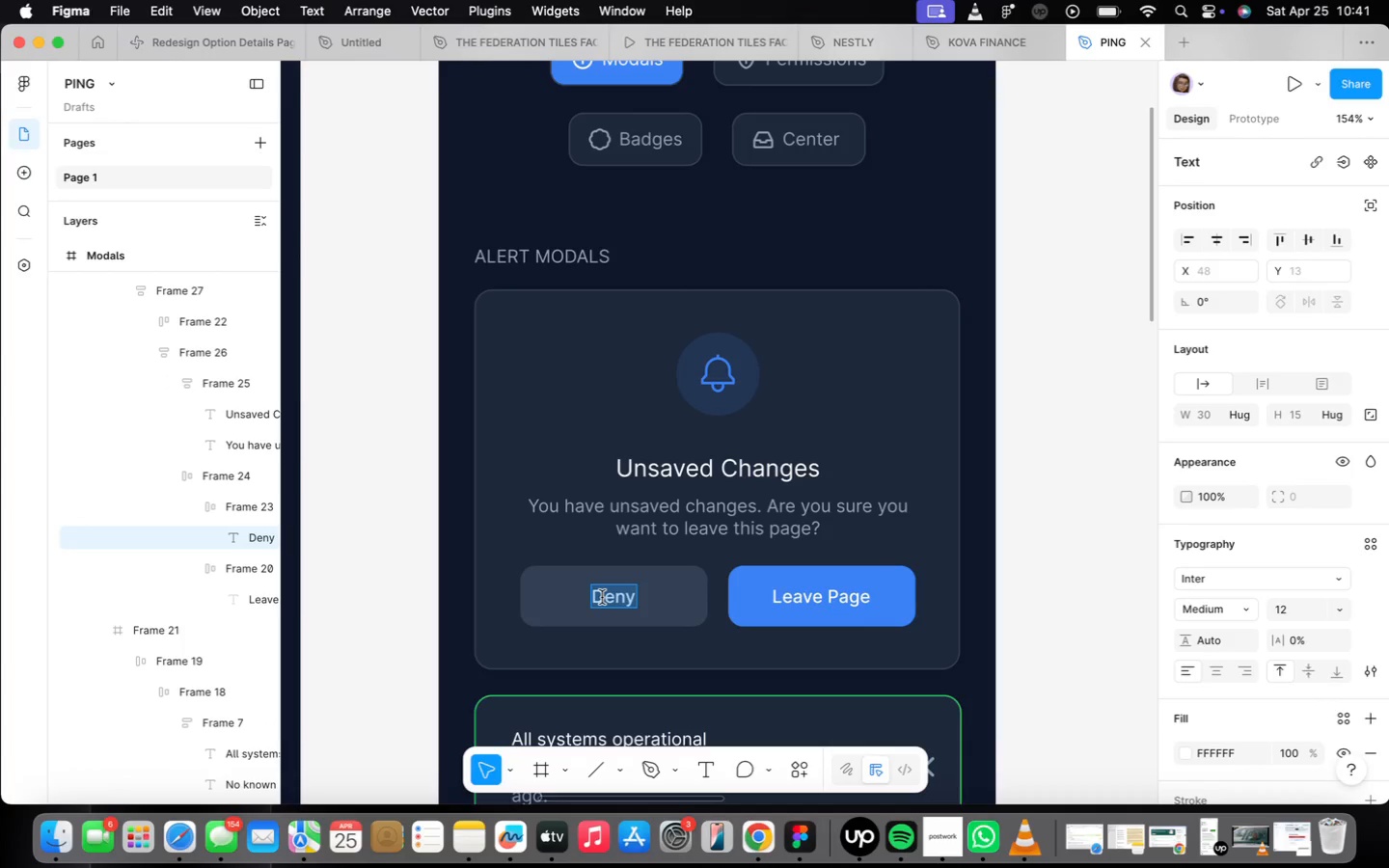 
type(Cancel)
 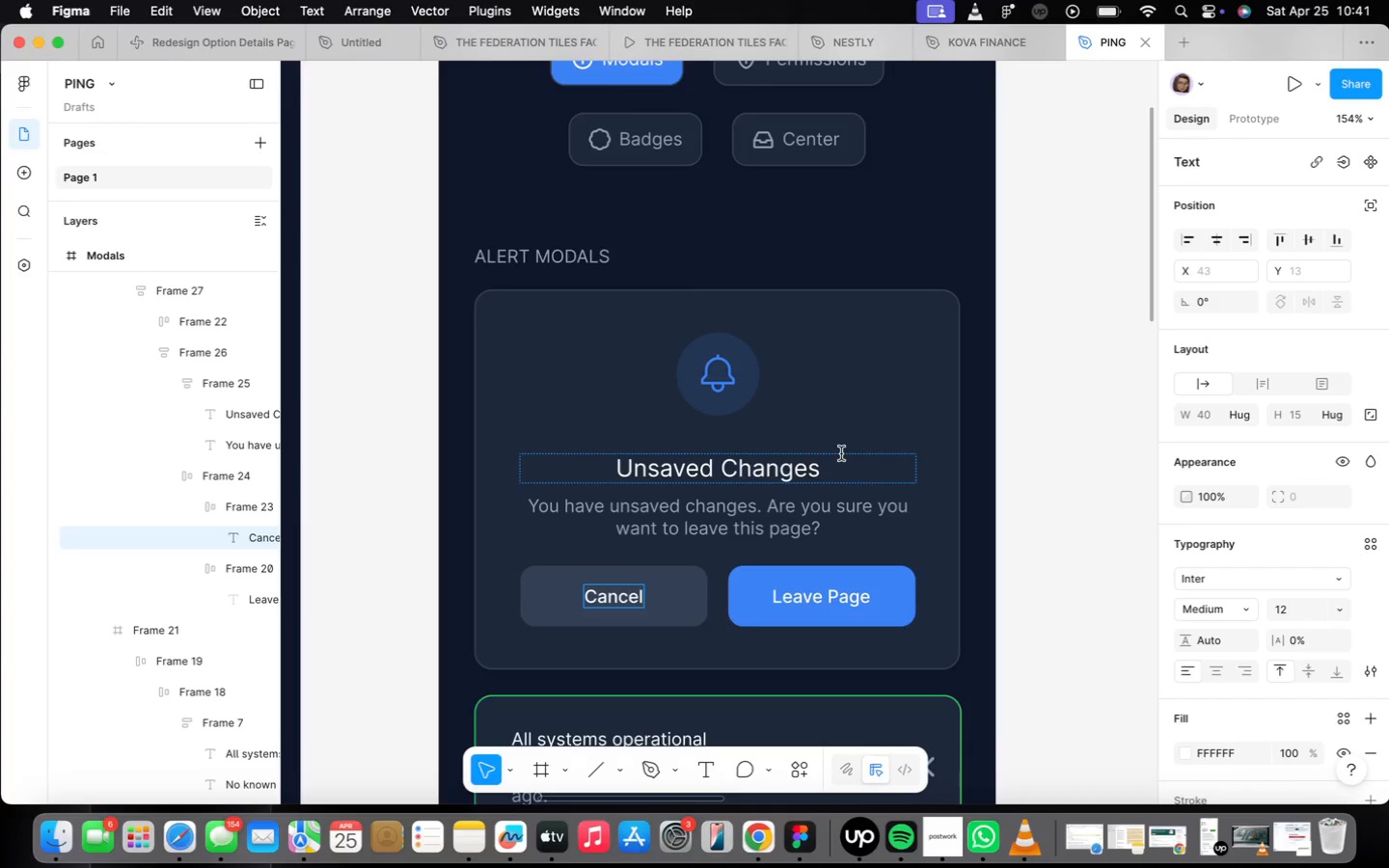 
wait(5.98)
 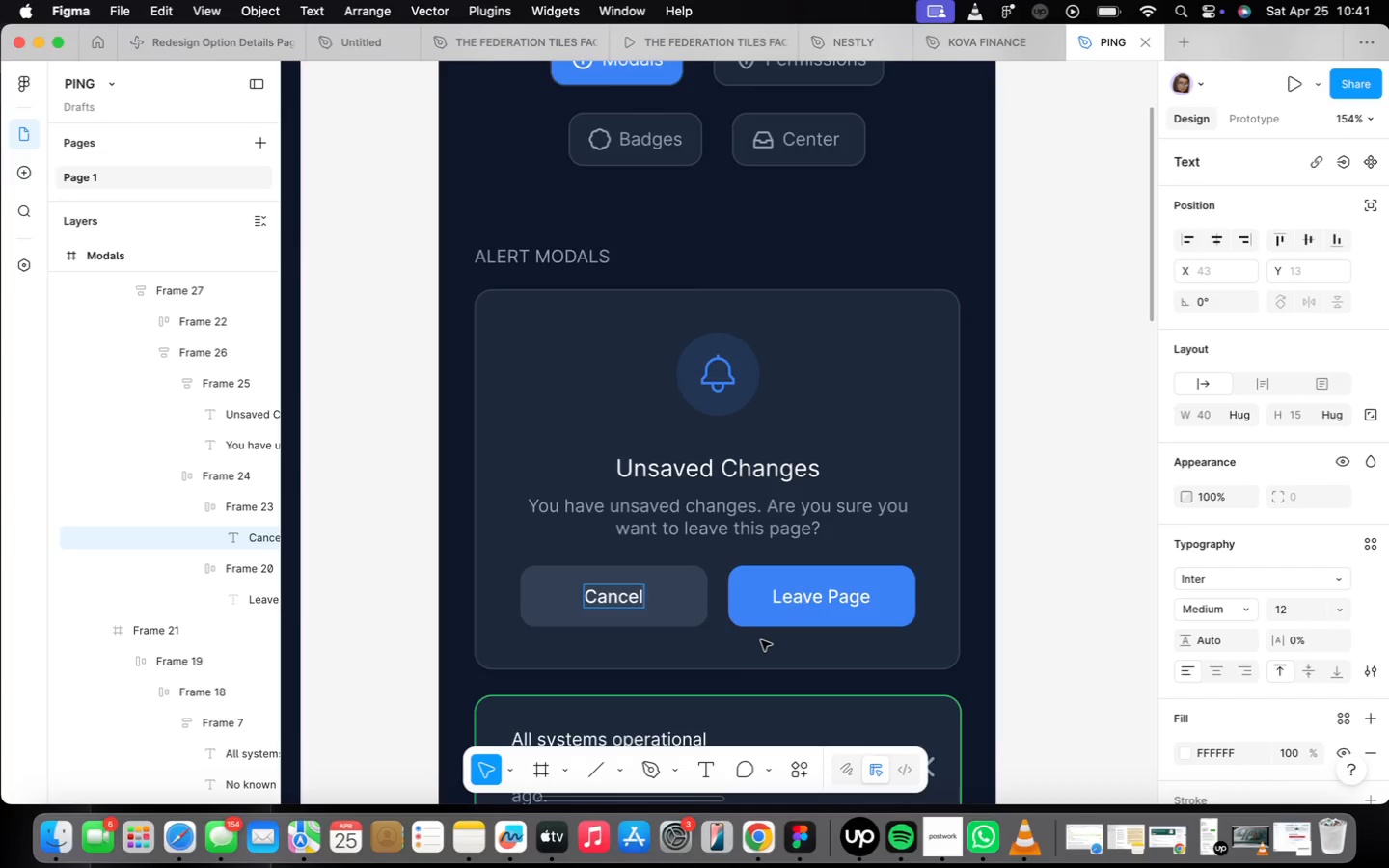 
left_click([722, 390])
 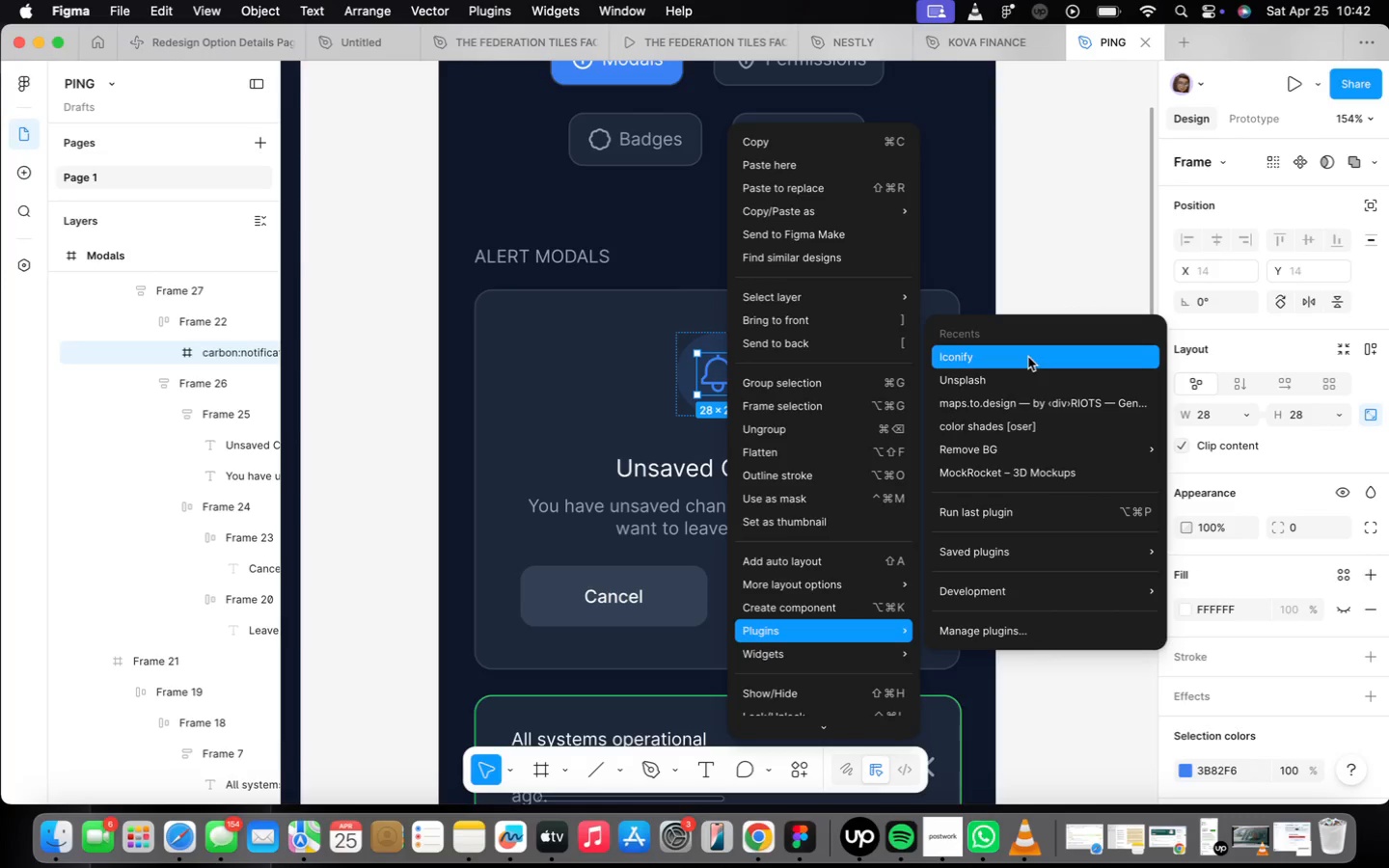 
wait(5.26)
 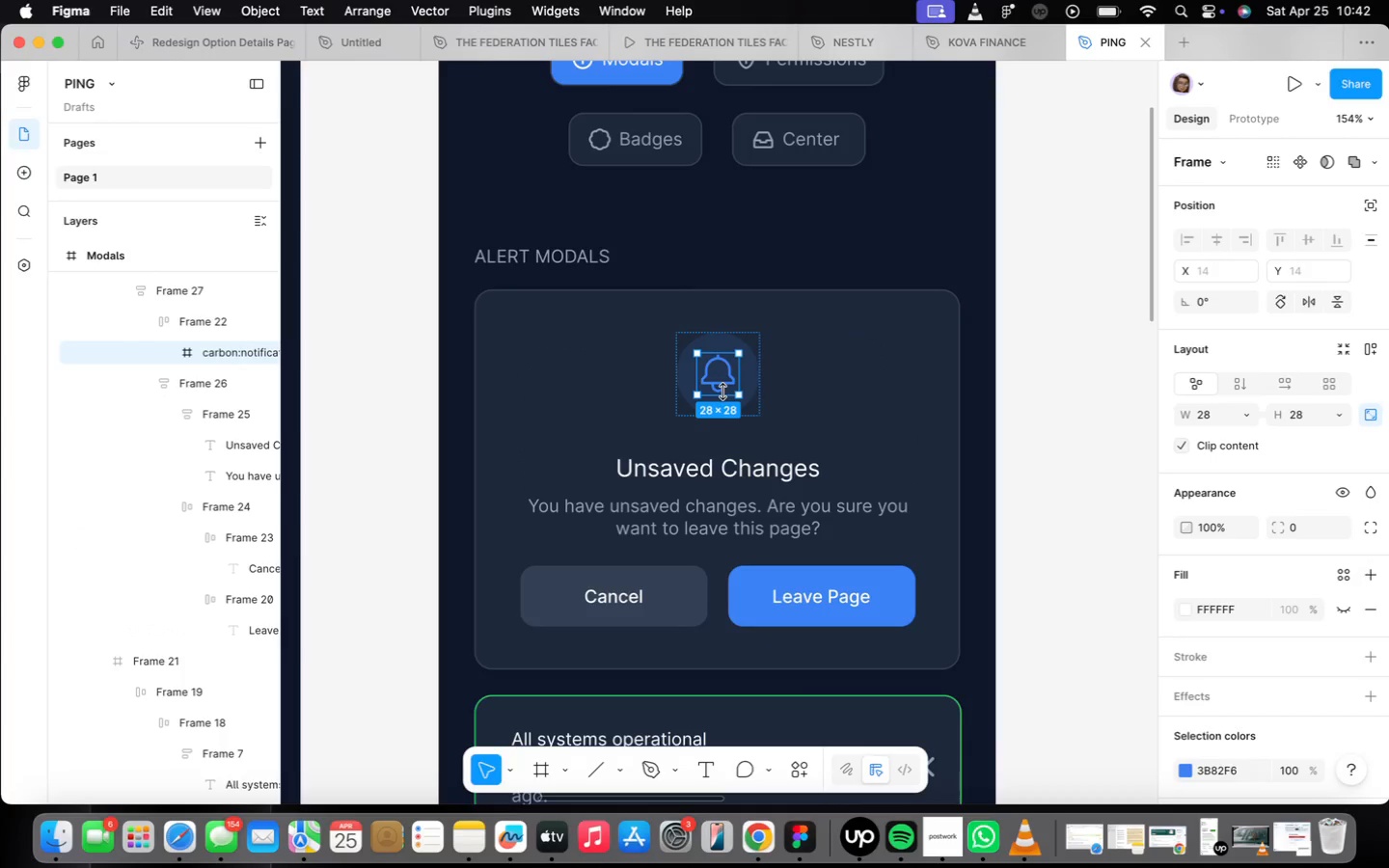 
left_click([1028, 357])
 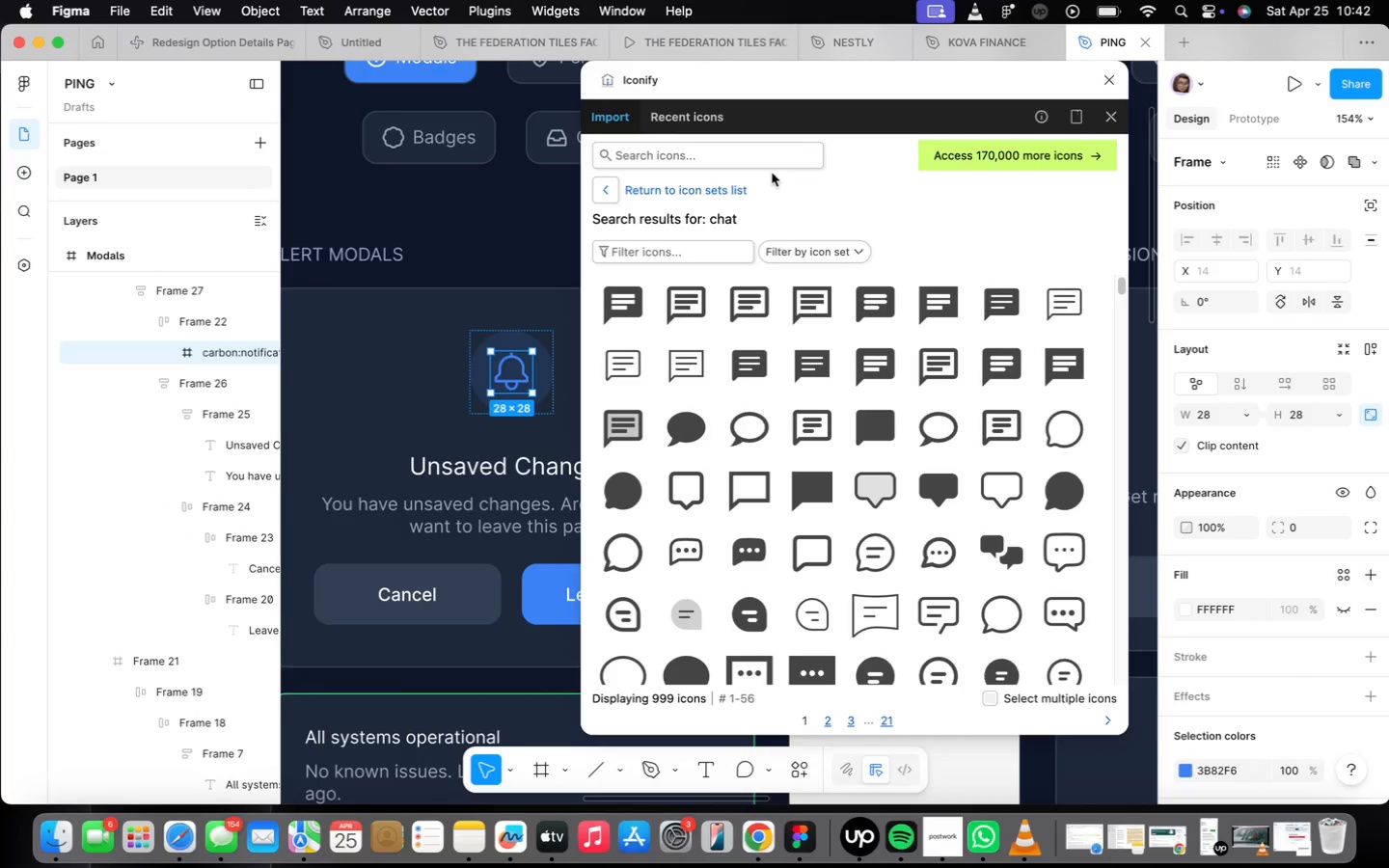 
left_click([771, 155])
 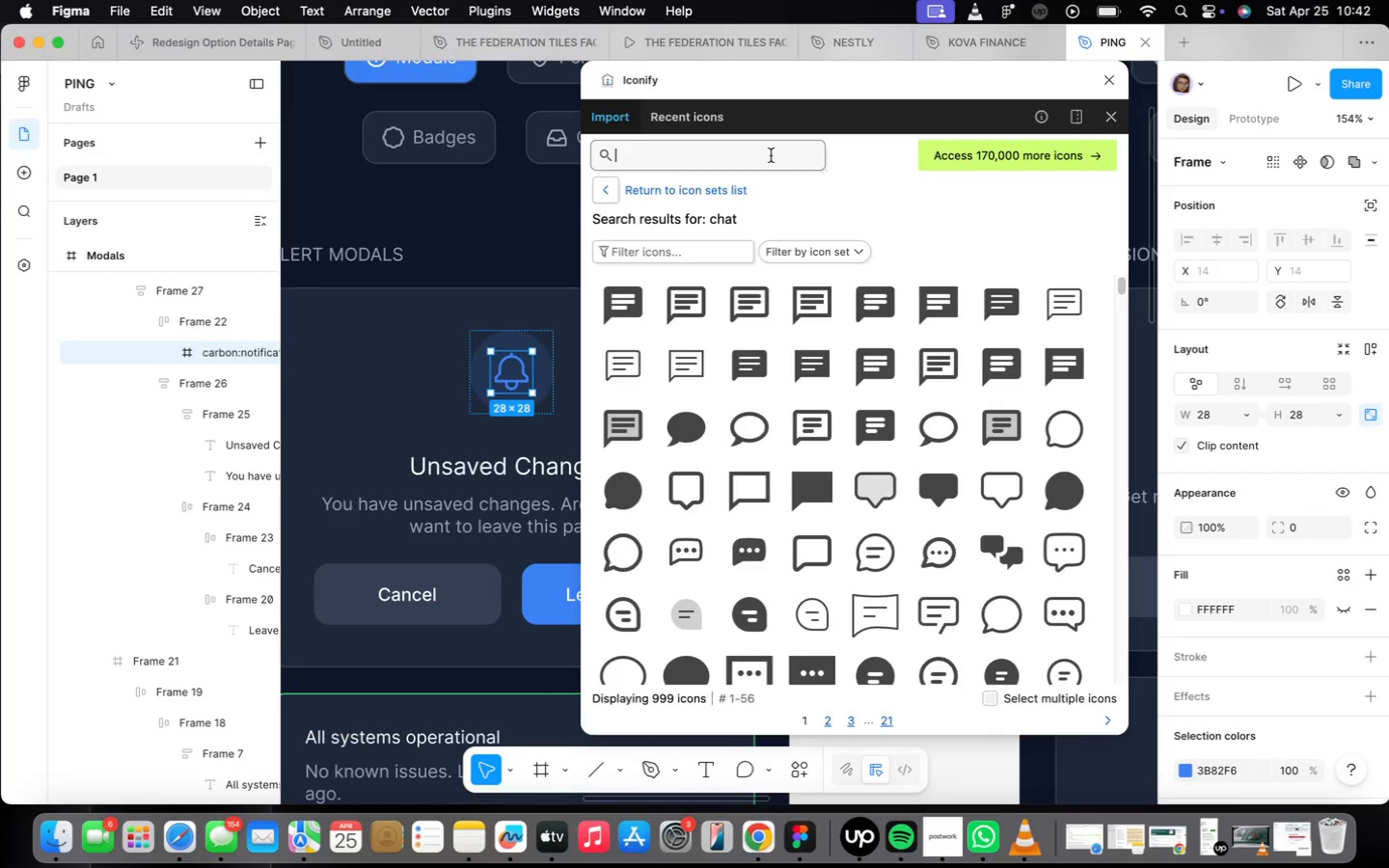 
type(error)
 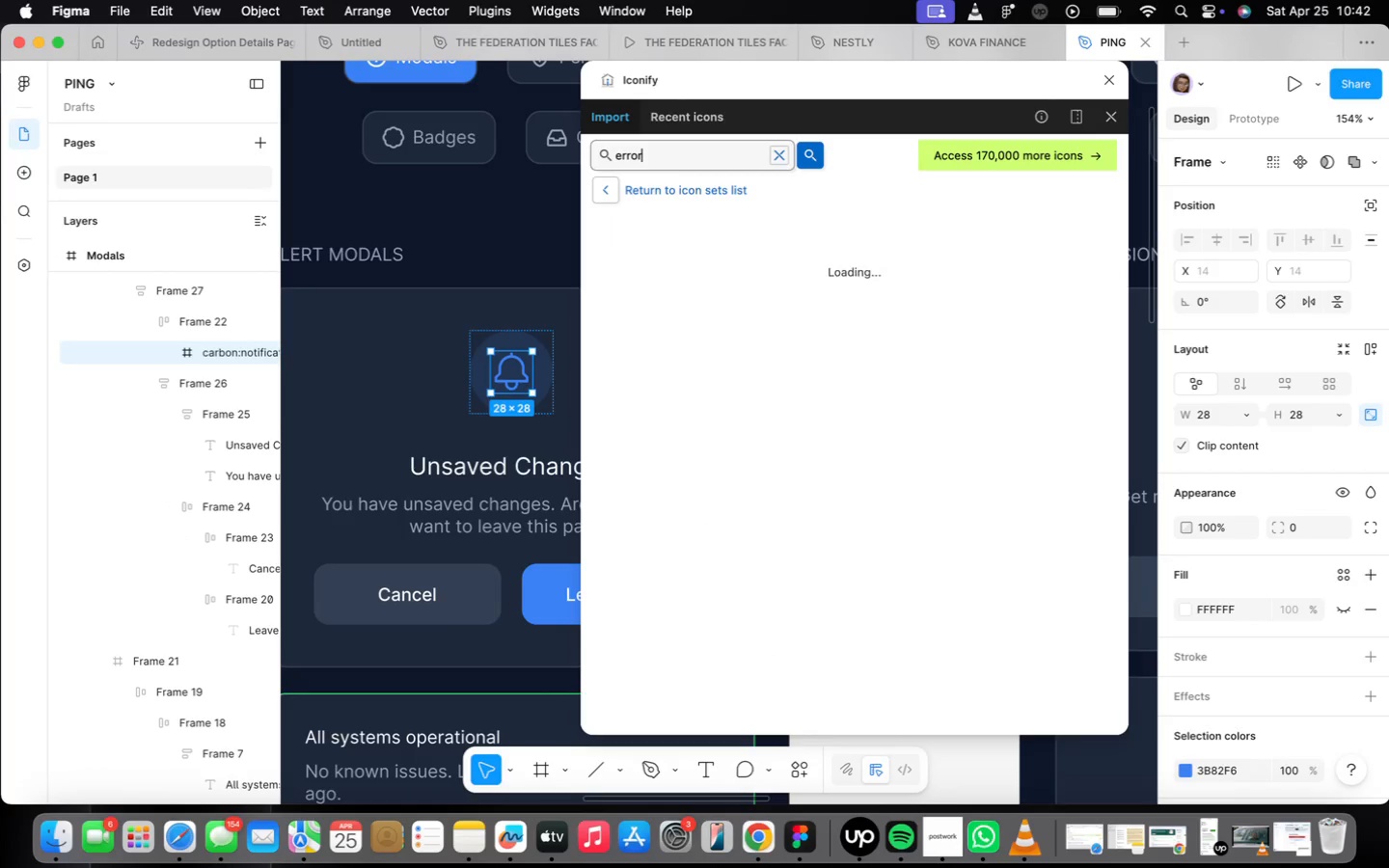 
key(Enter)
 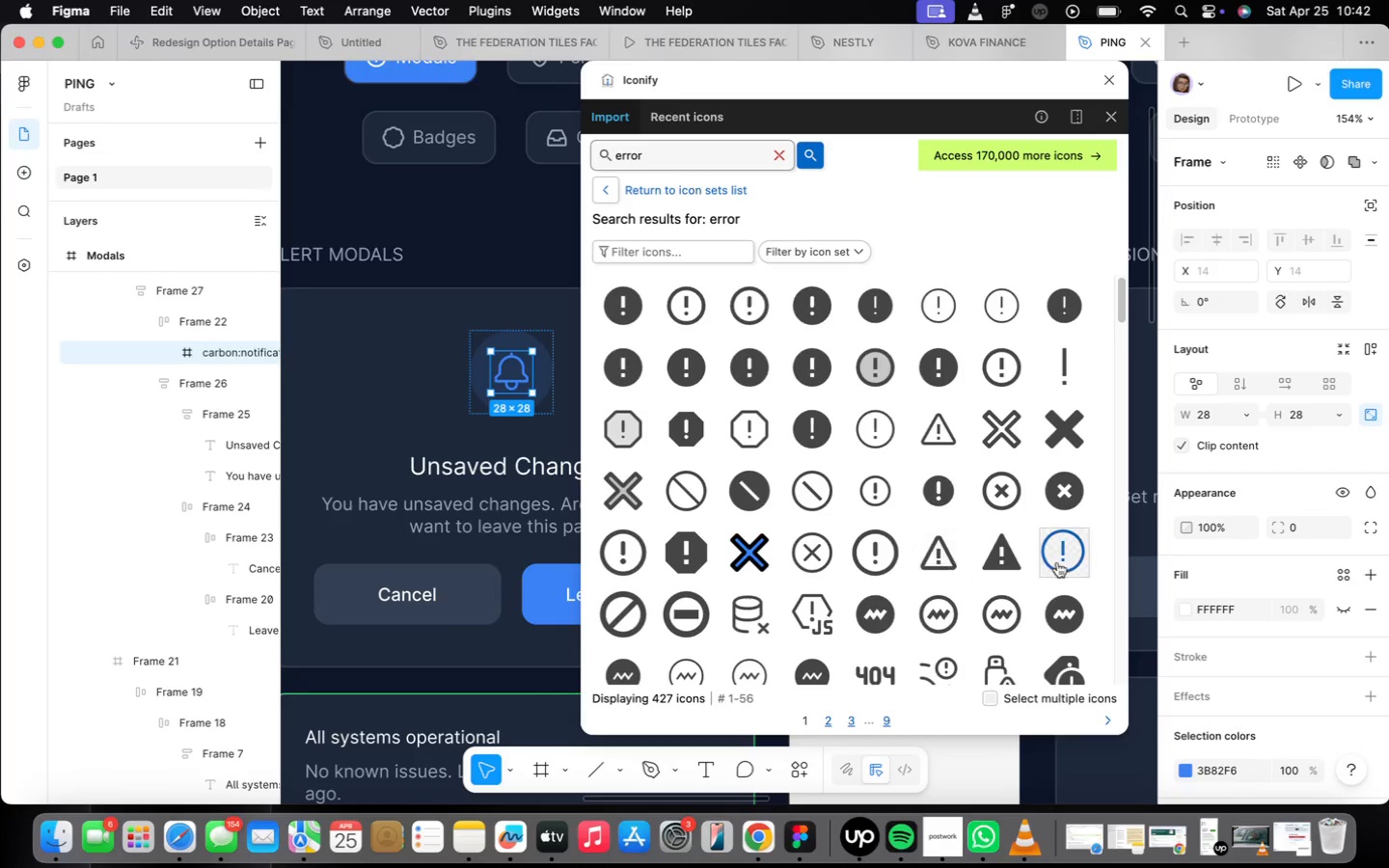 
wait(8.37)
 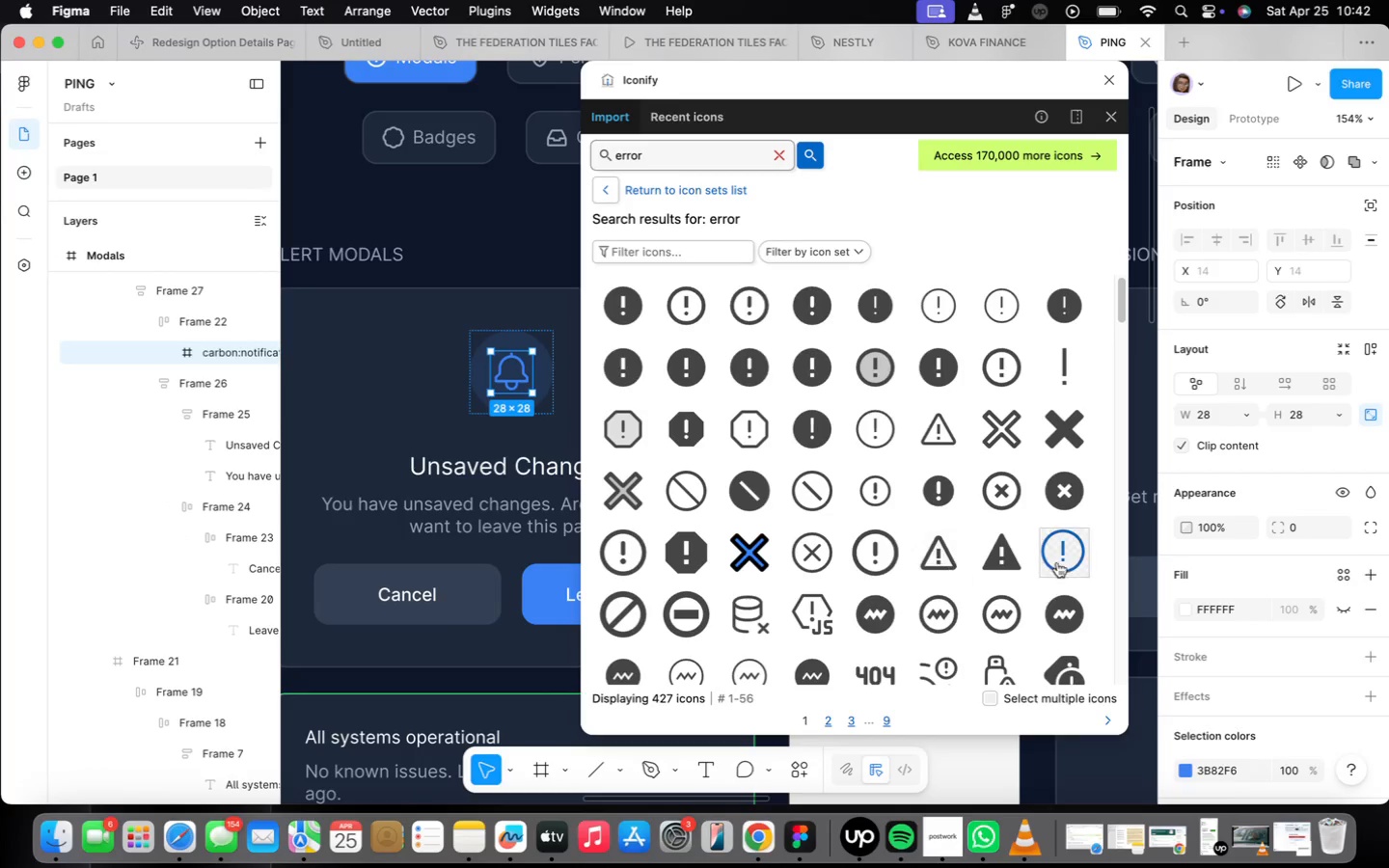 
left_click([945, 440])
 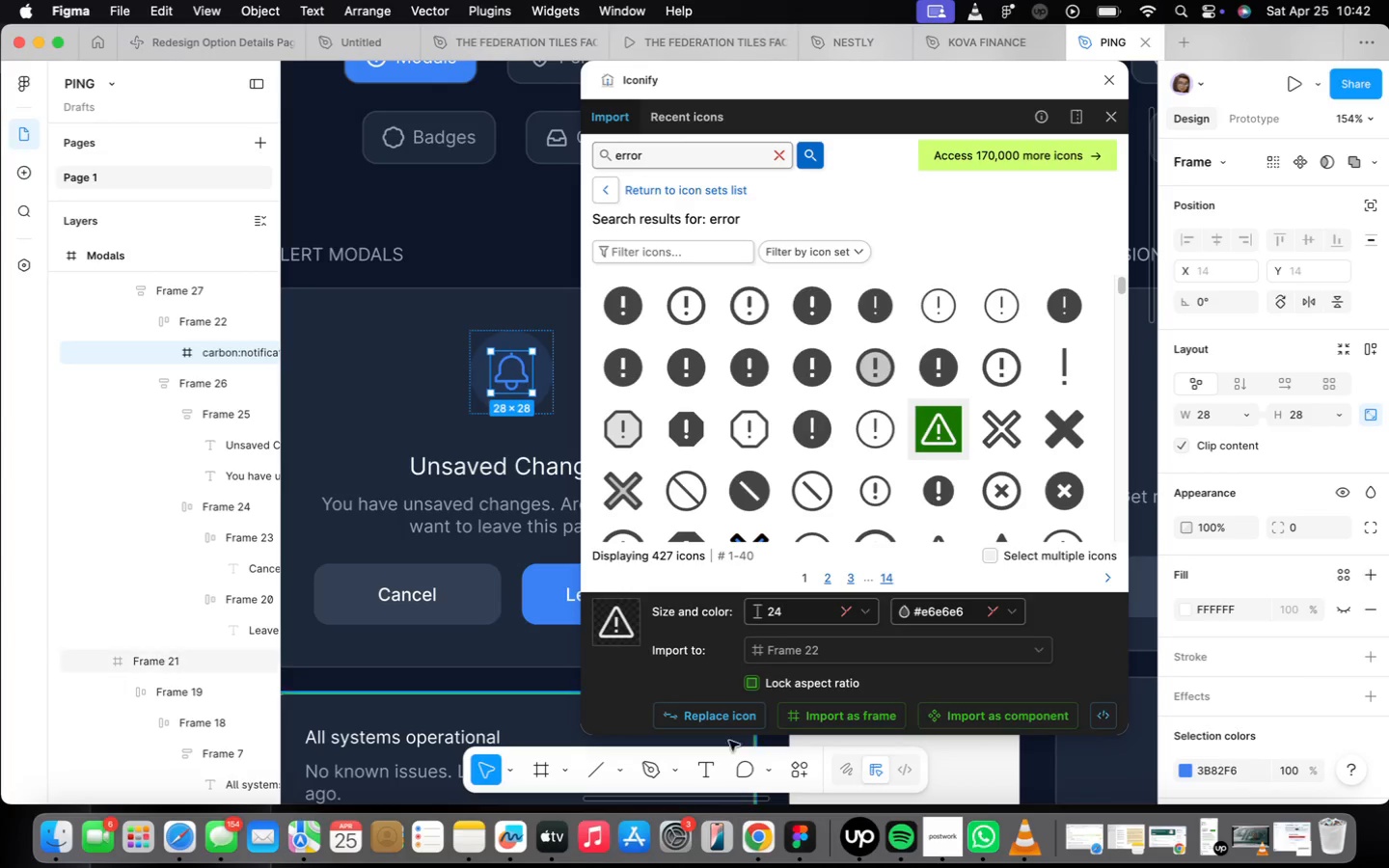 
left_click([724, 719])
 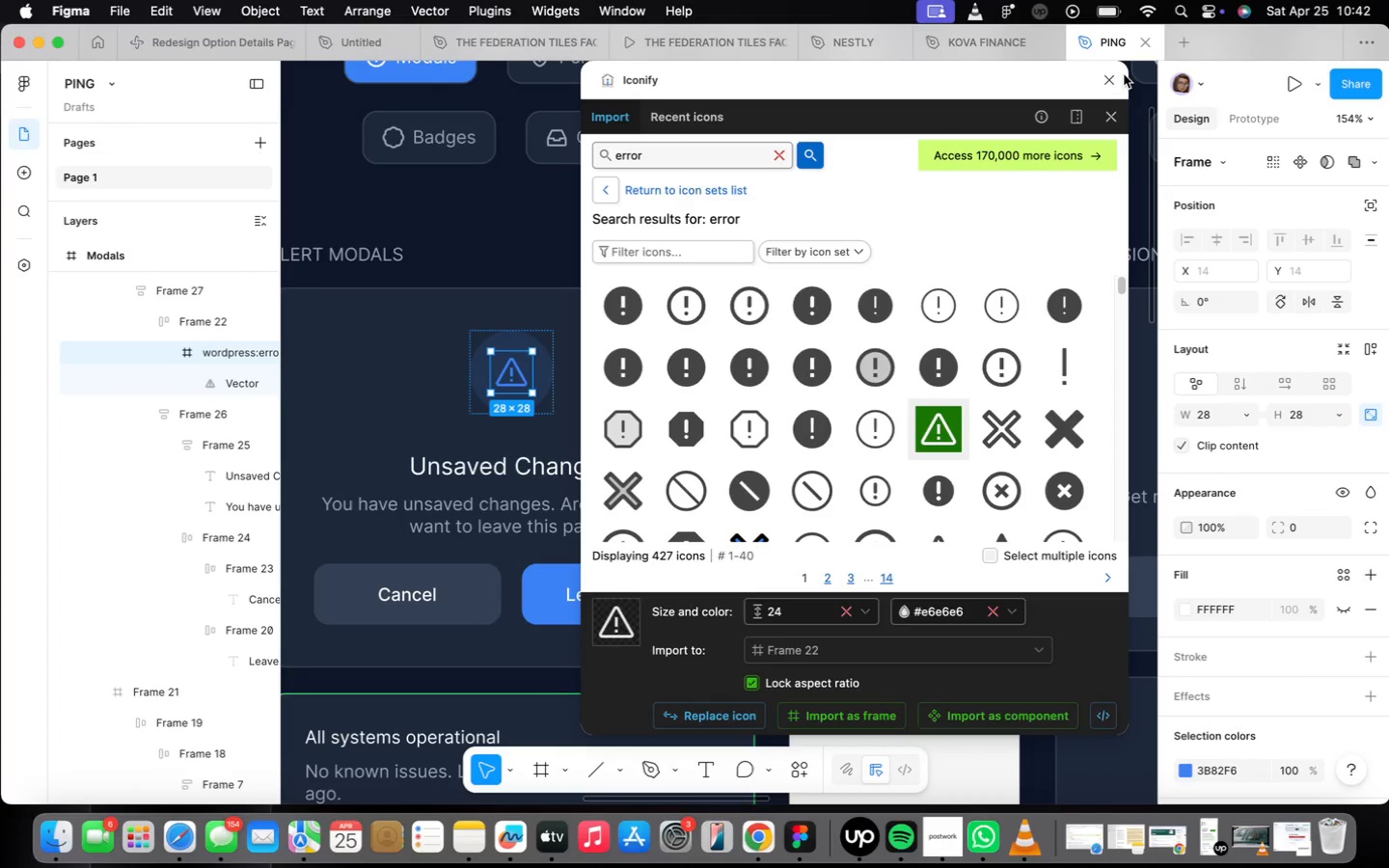 
left_click([1112, 84])
 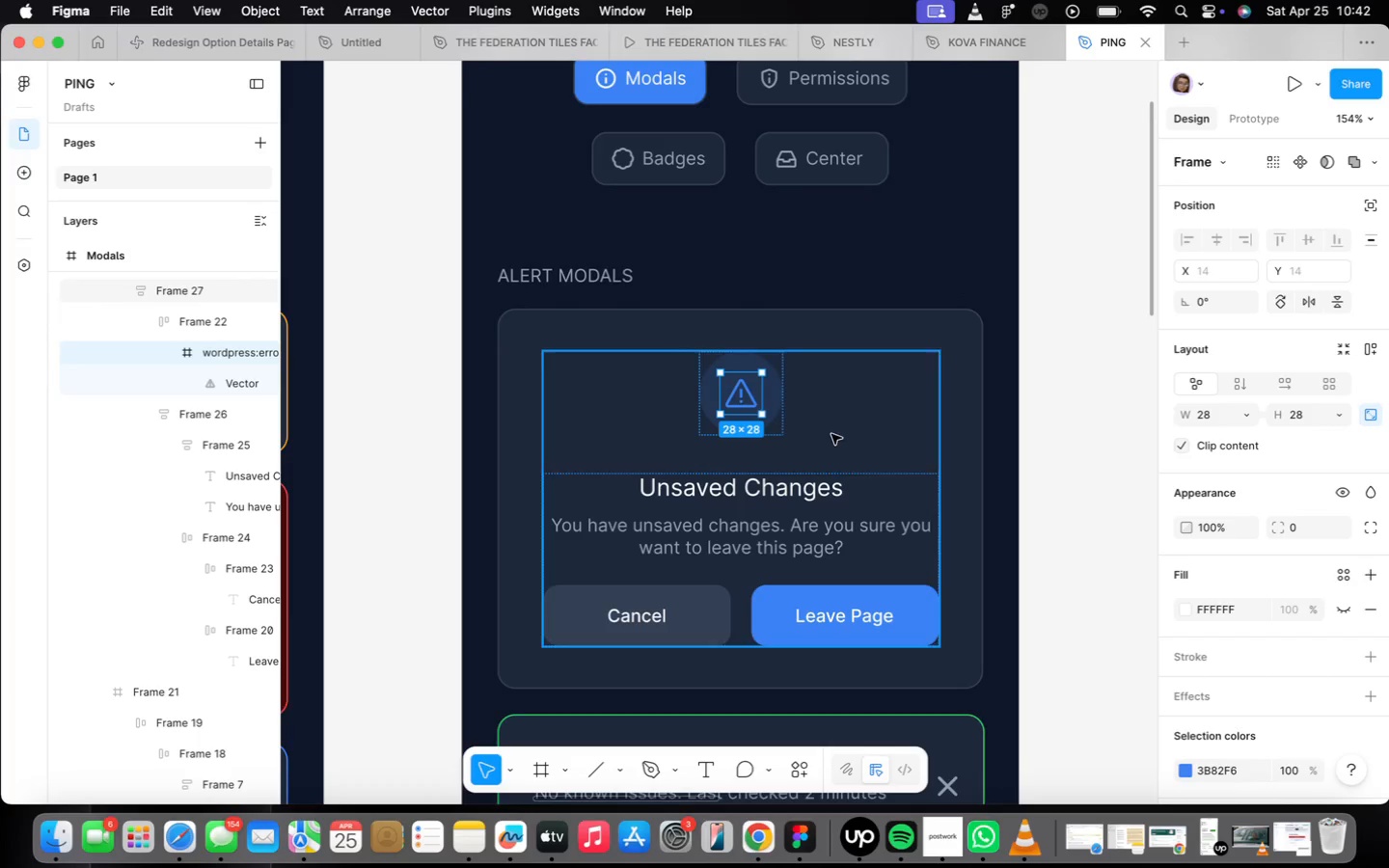 
left_click([776, 402])
 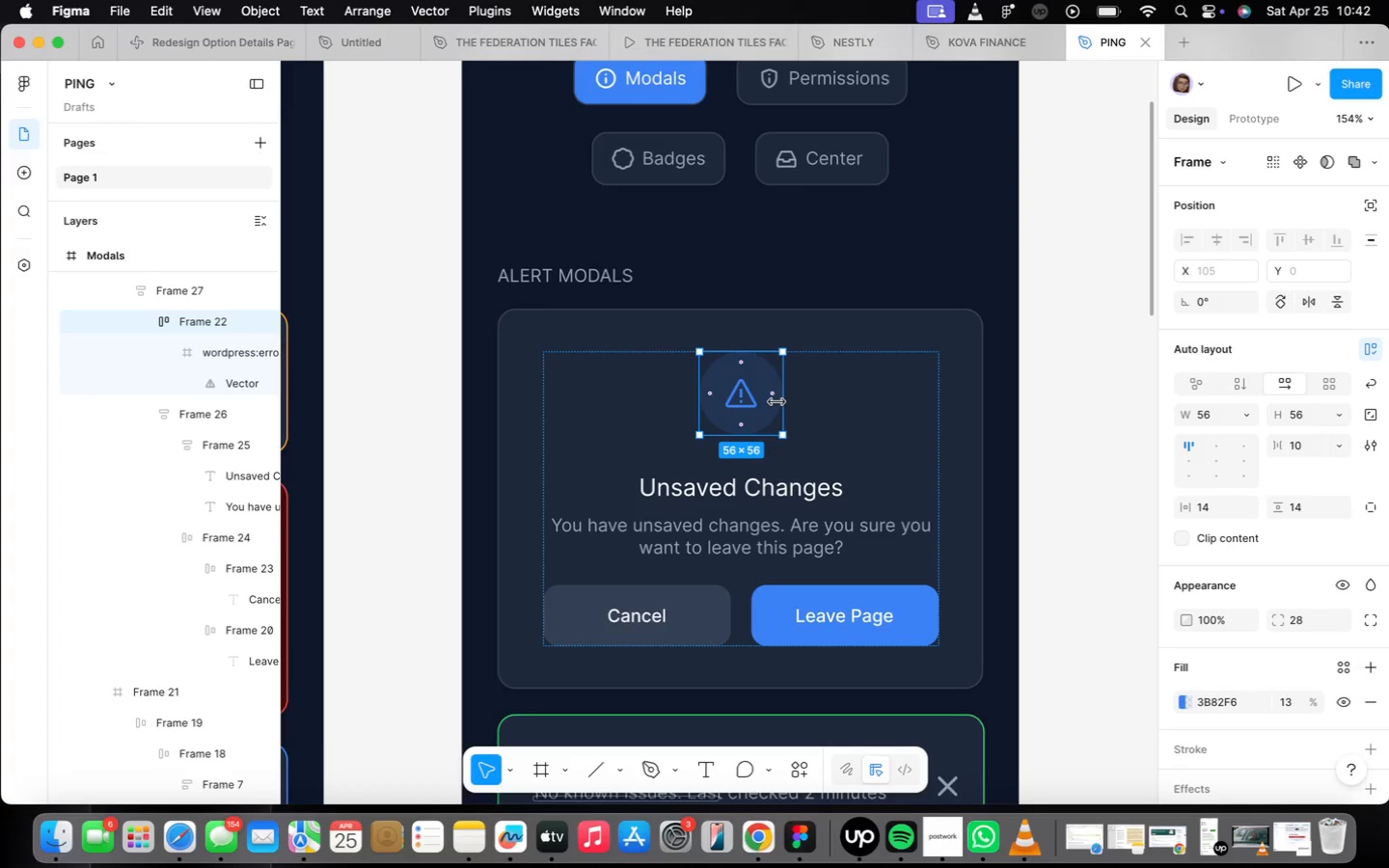 
scroll: coordinate [779, 406], scroll_direction: down, amount: 12.0
 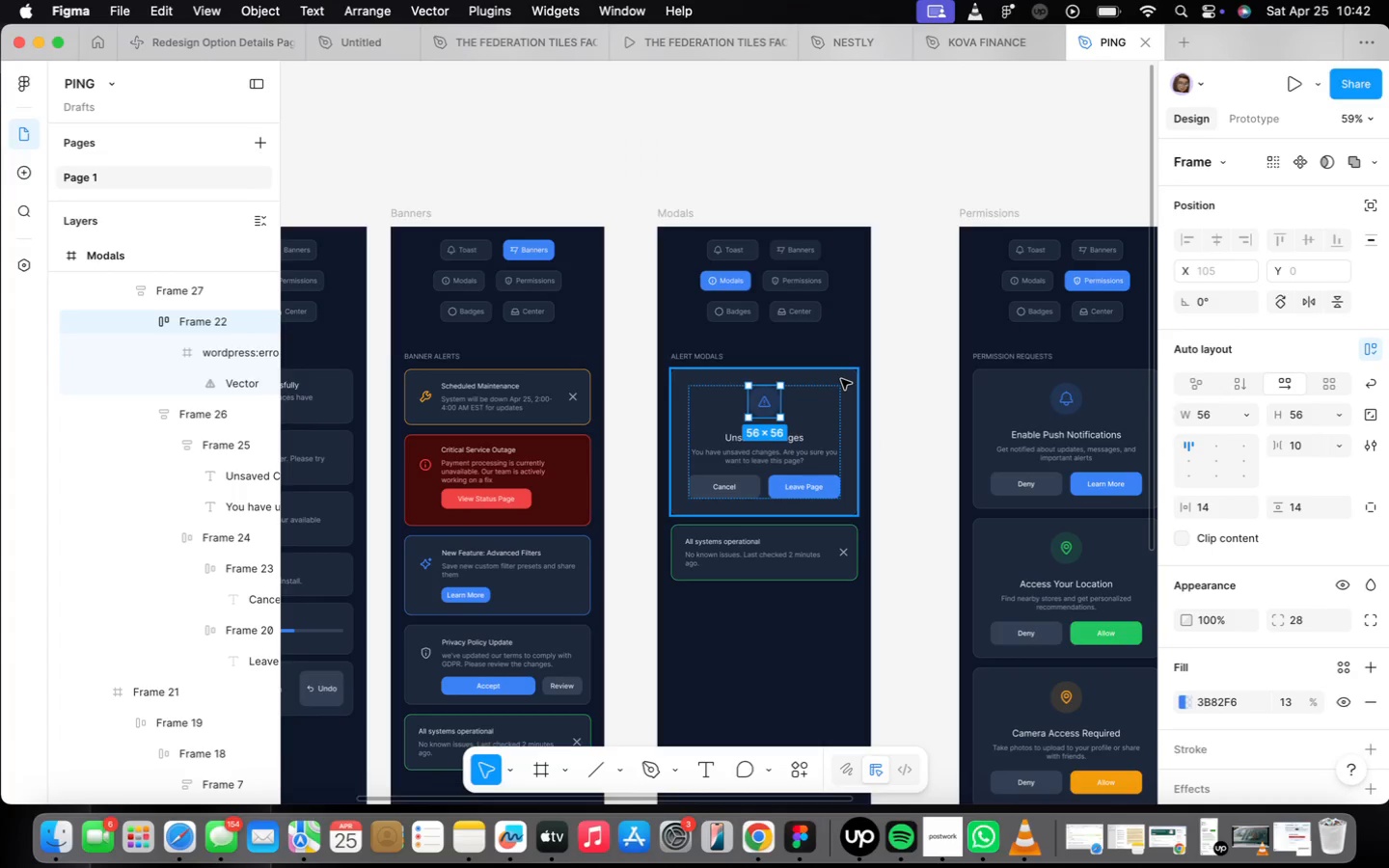 
wait(10.46)
 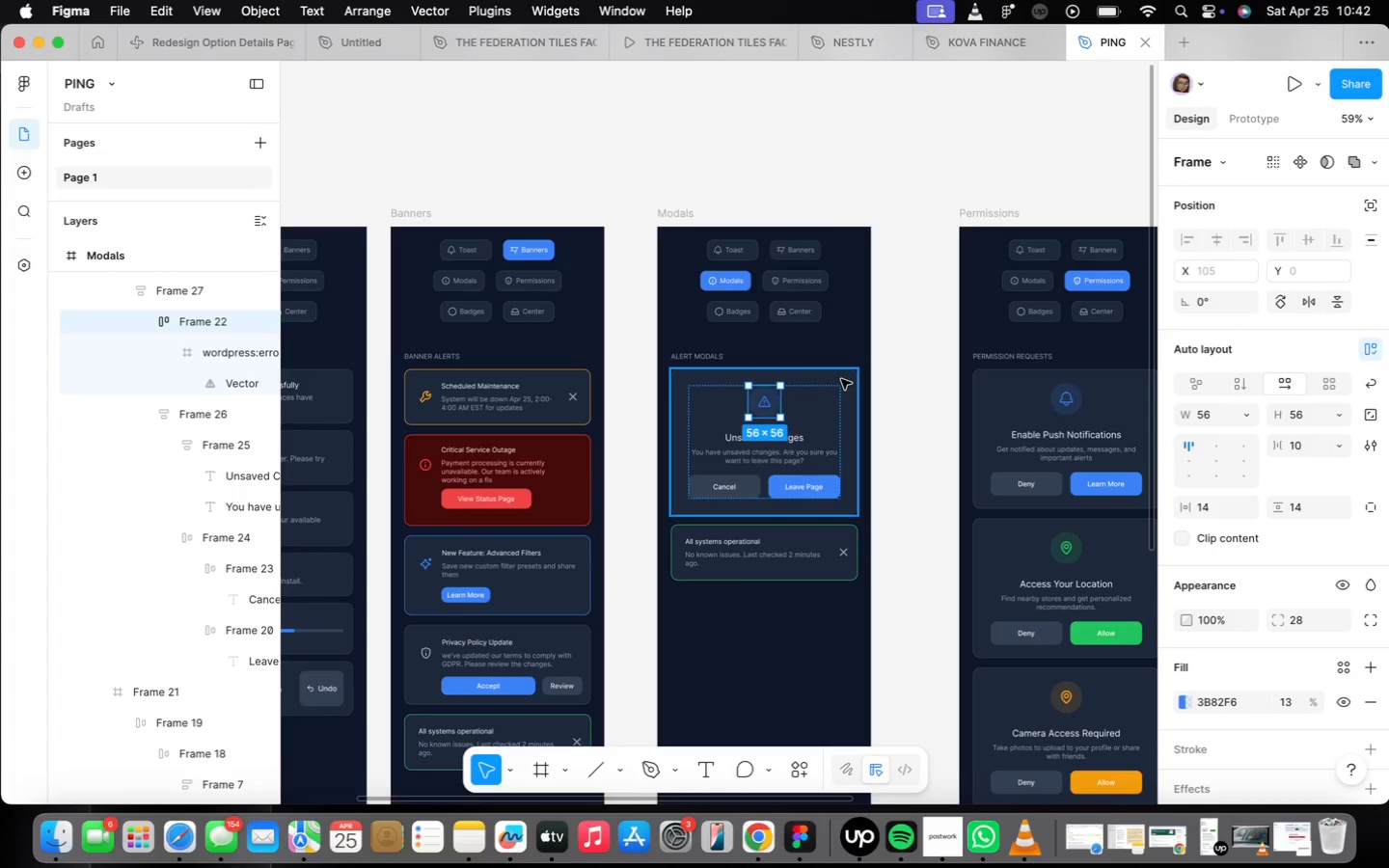 
left_click([779, 510])
 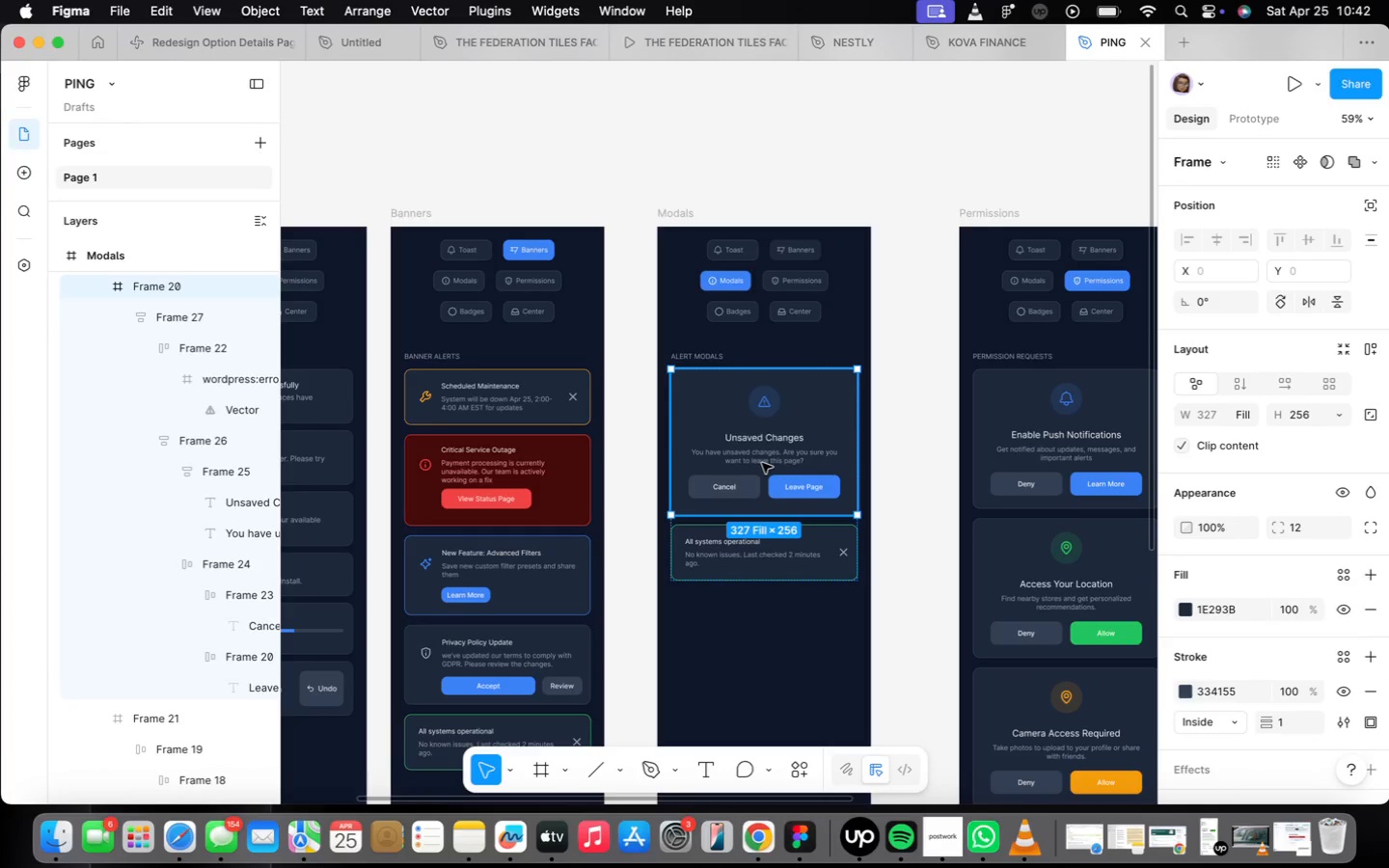 